 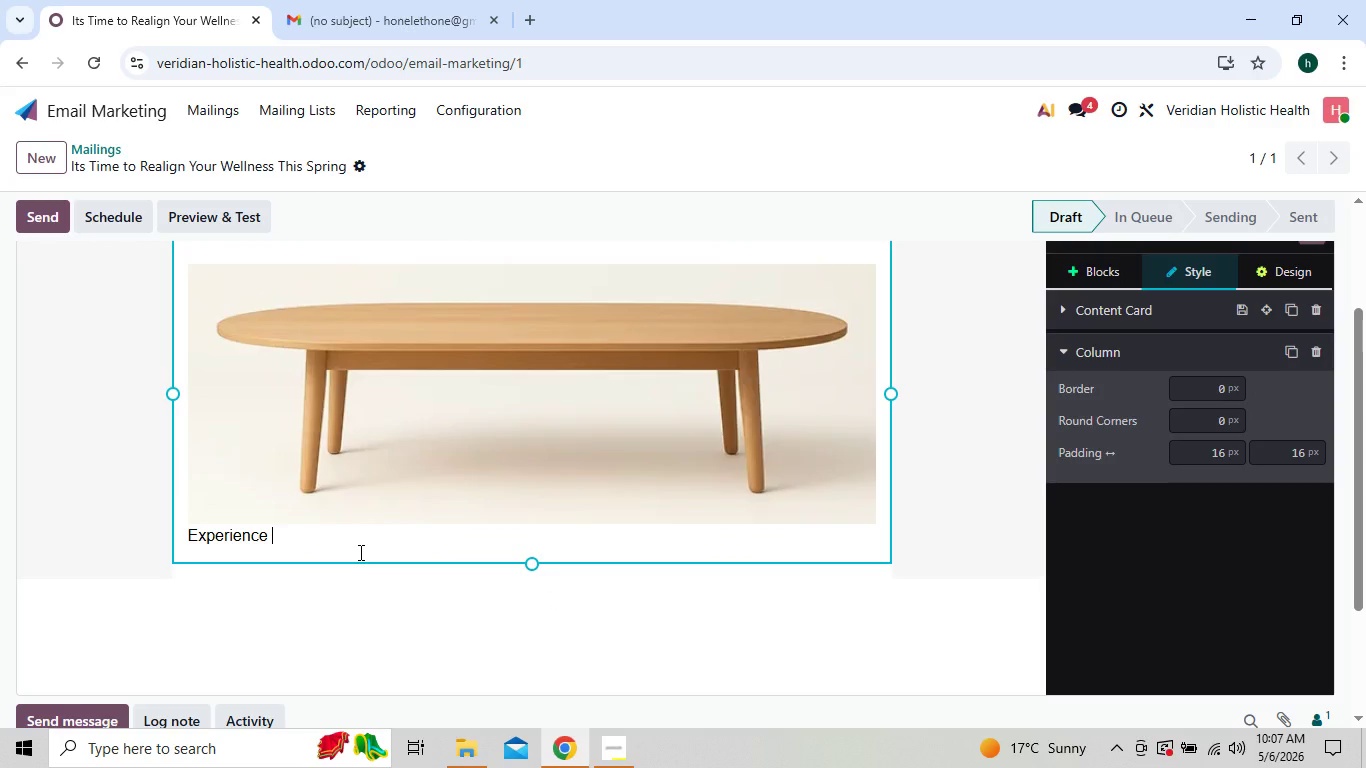 
key(Enter)
 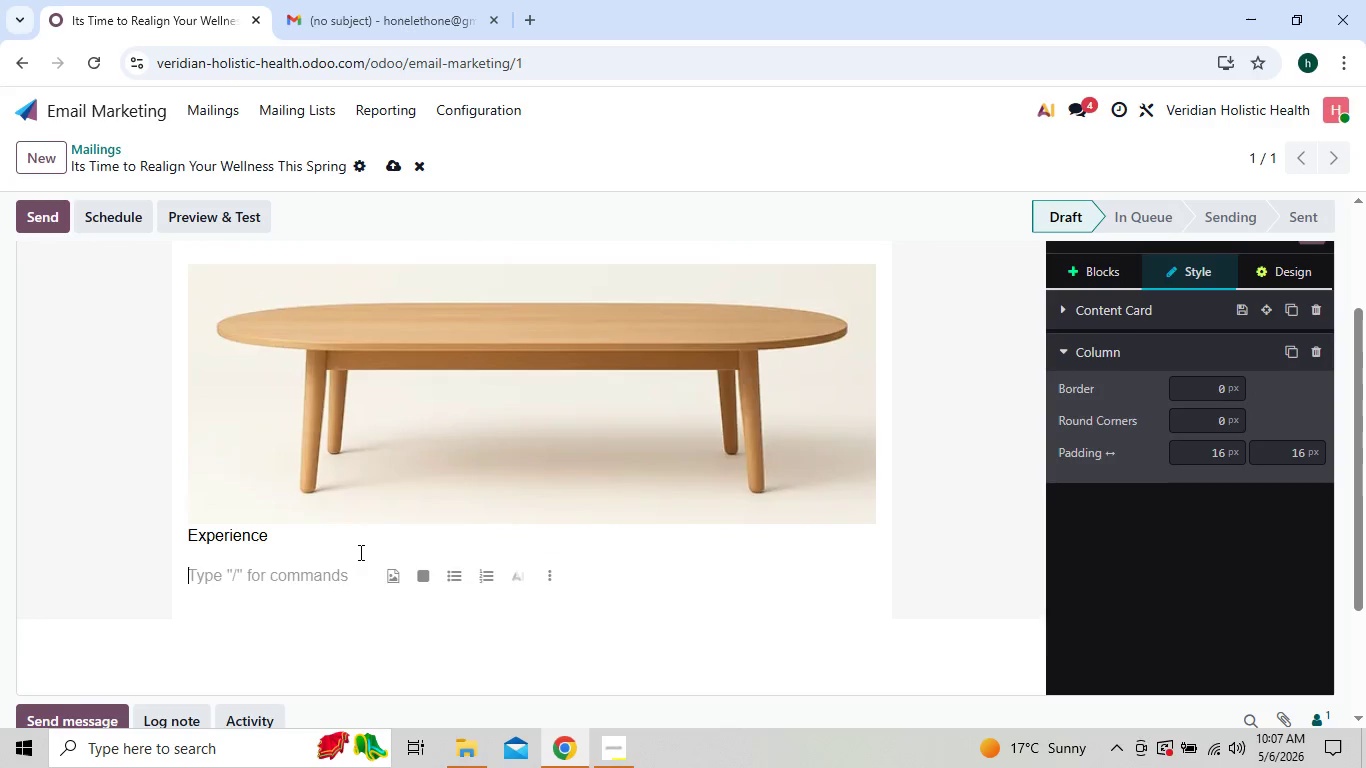 
key(Enter)
 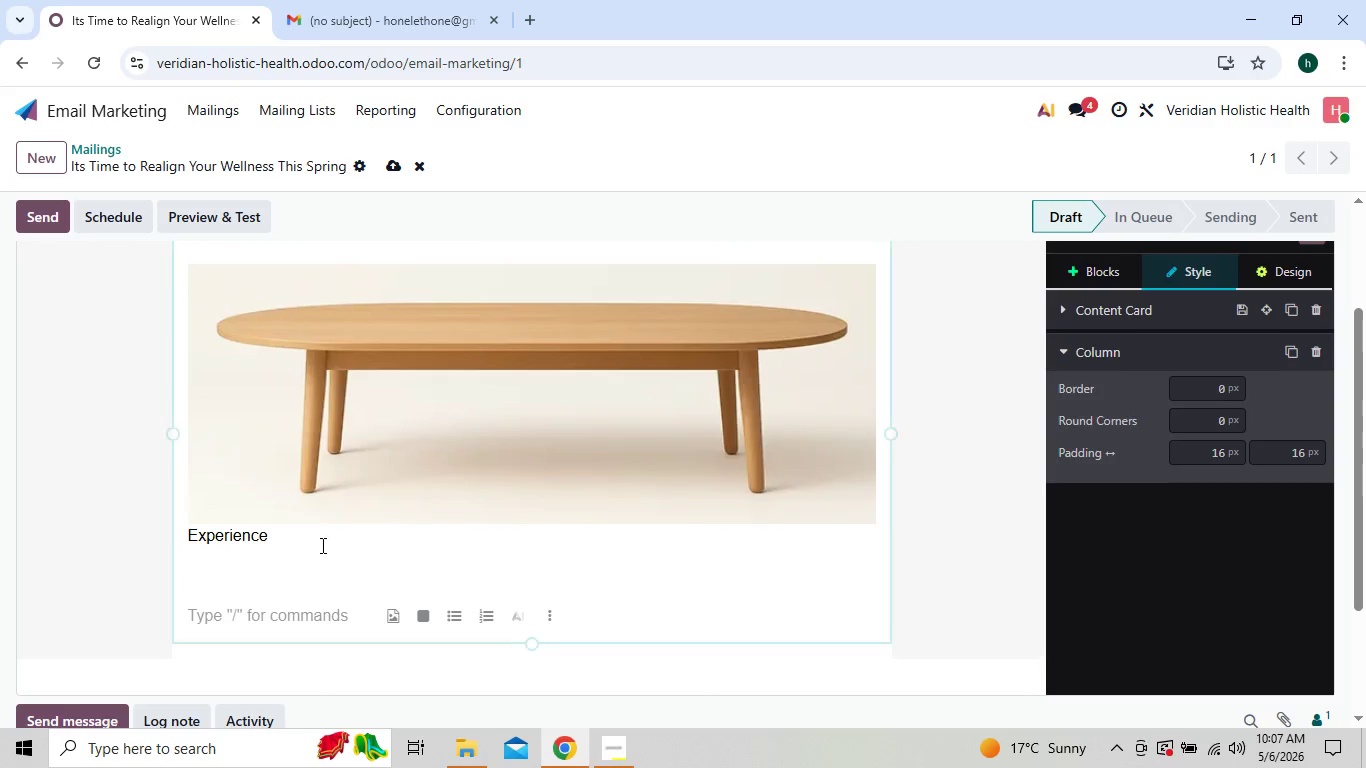 
left_click([321, 545])
 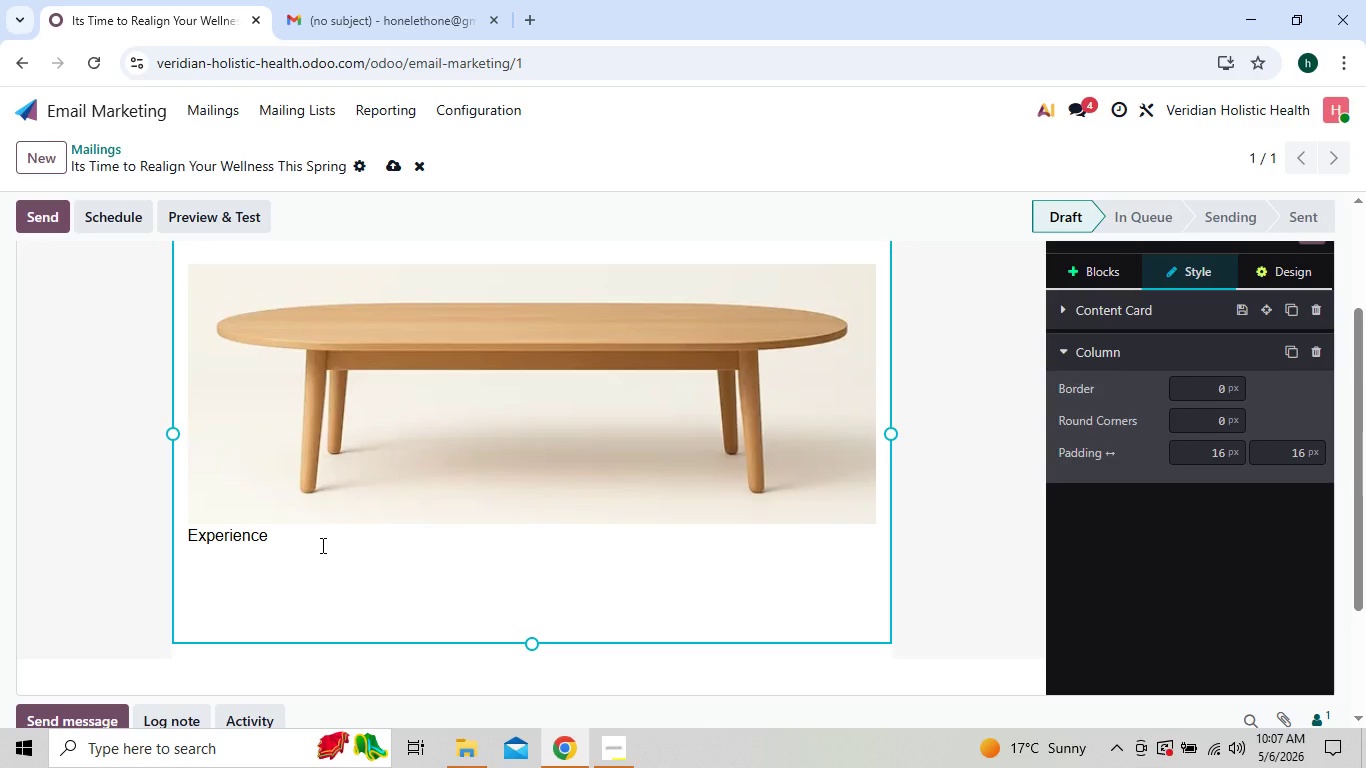 
key(Backspace)
key(Backspace)
key(Backspace)
key(Backspace)
key(Backspace)
key(Backspace)
key(Backspace)
key(Backspace)
key(Backspace)
key(Backspace)
key(Backspace)
type(Dear)
 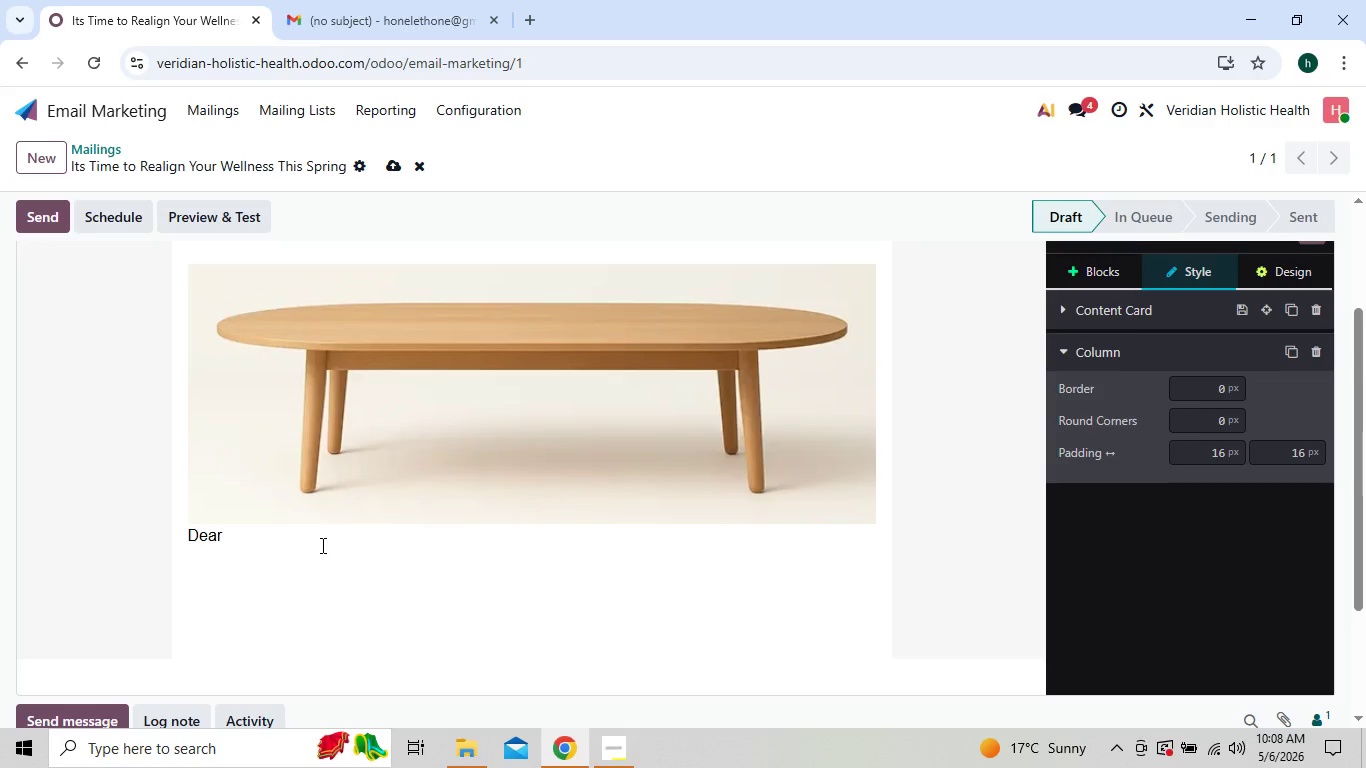 
type( {{obect.name.split)
 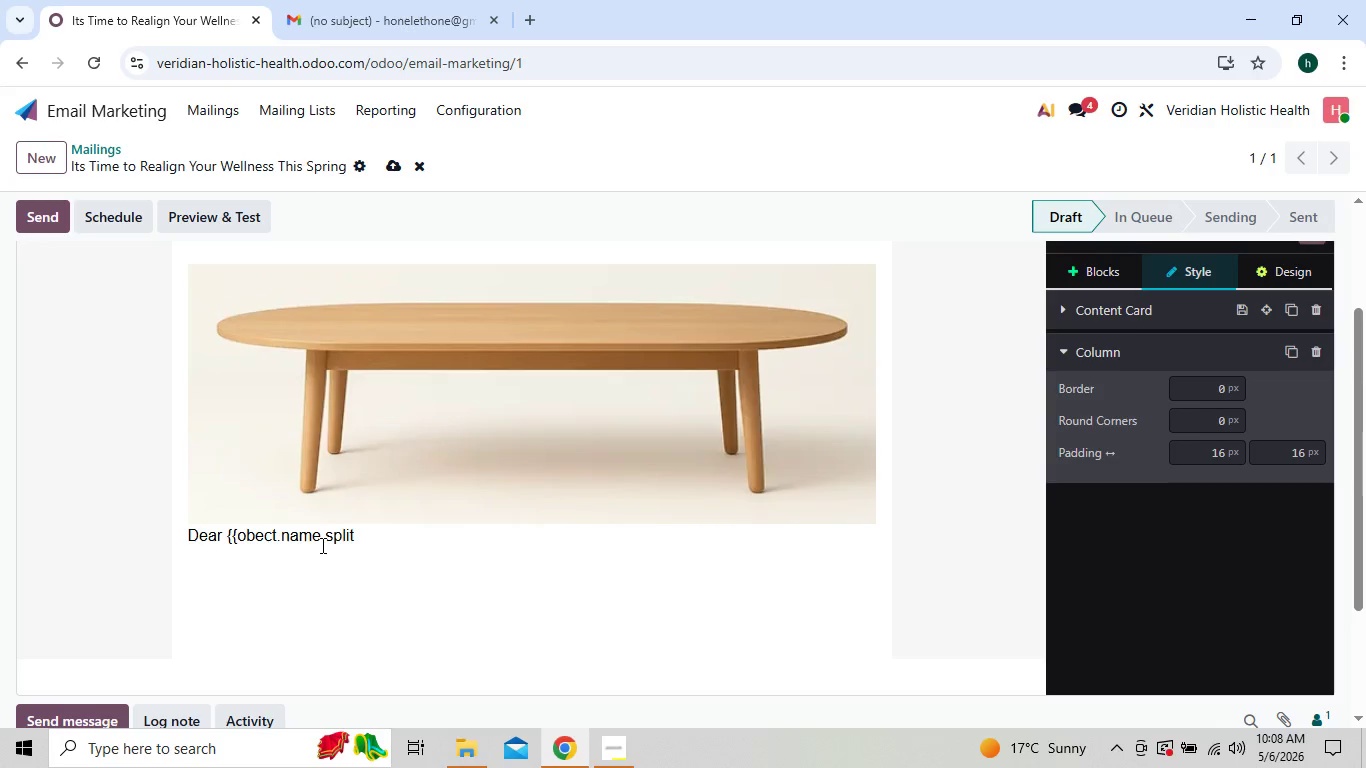 
wait(5.58)
 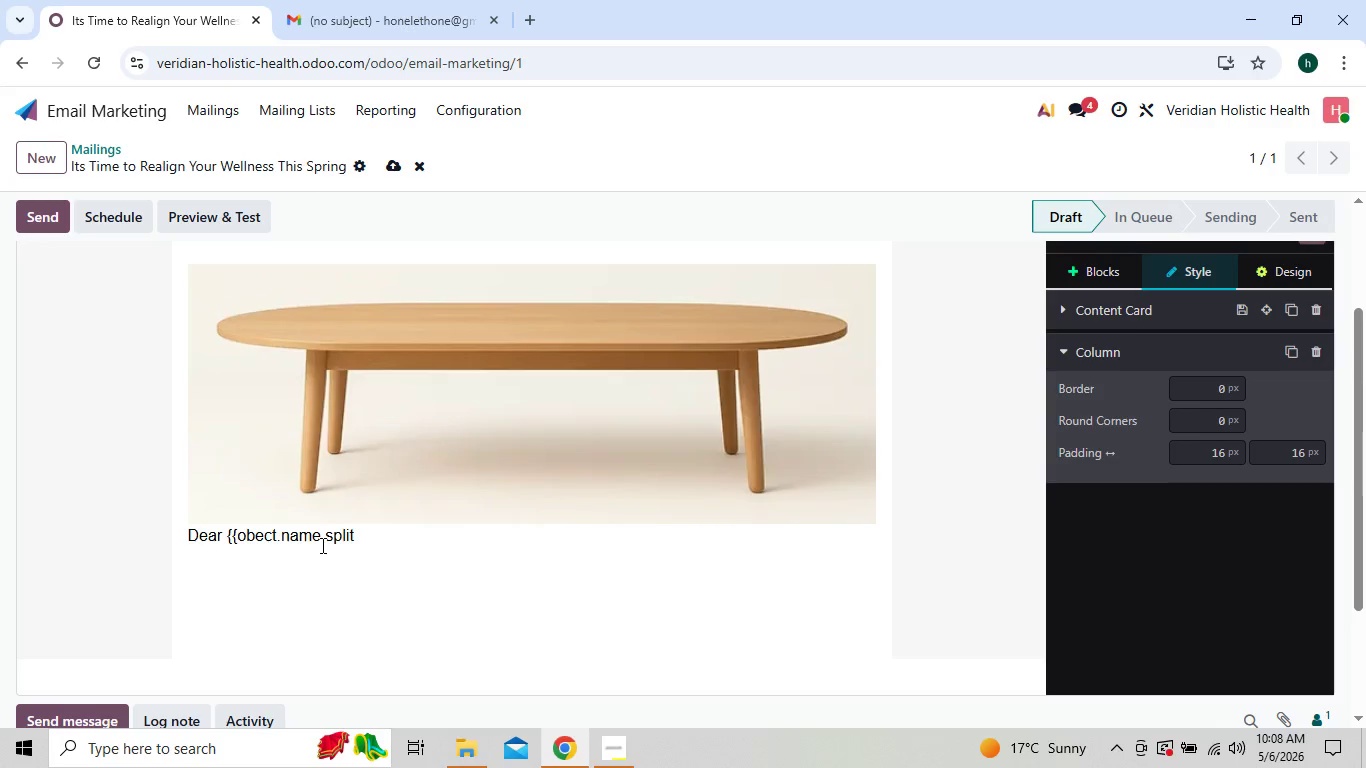 
type(())
 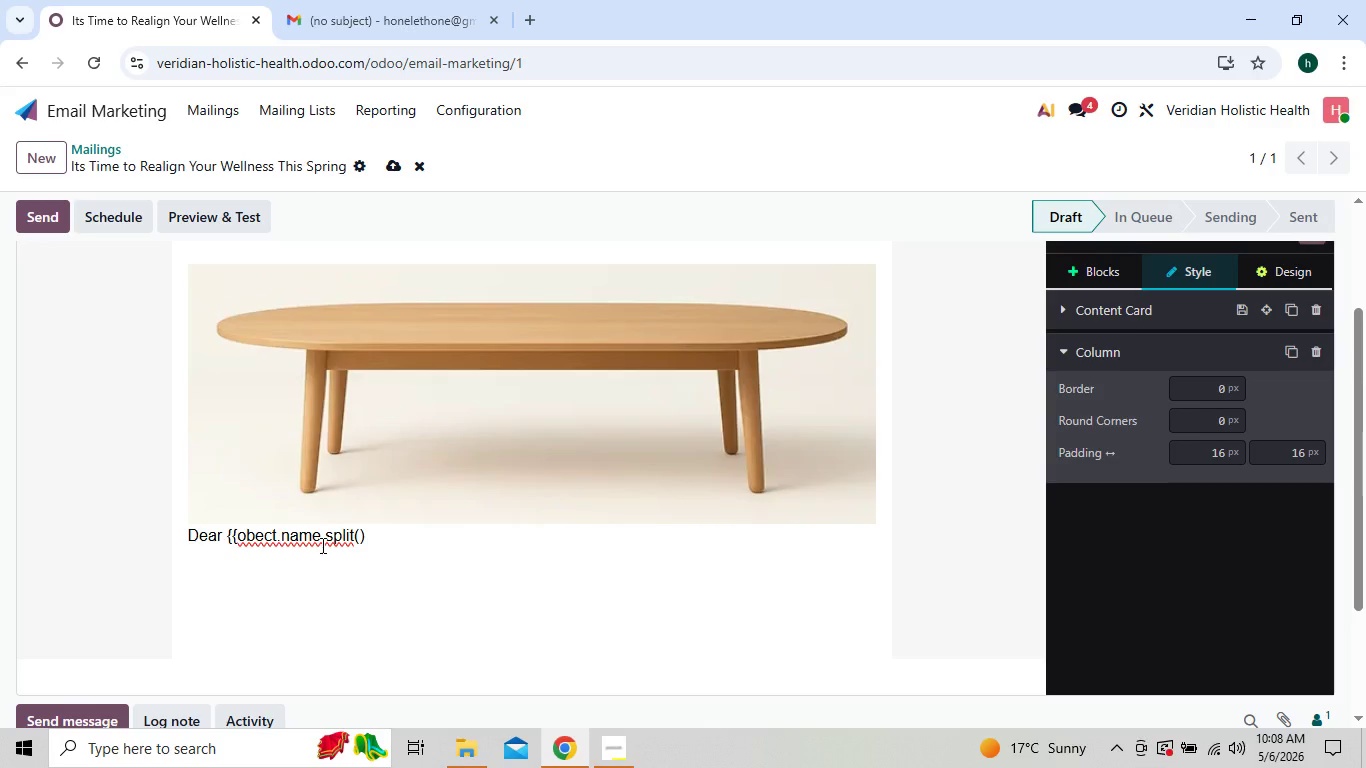 
key(ArrowLeft)
 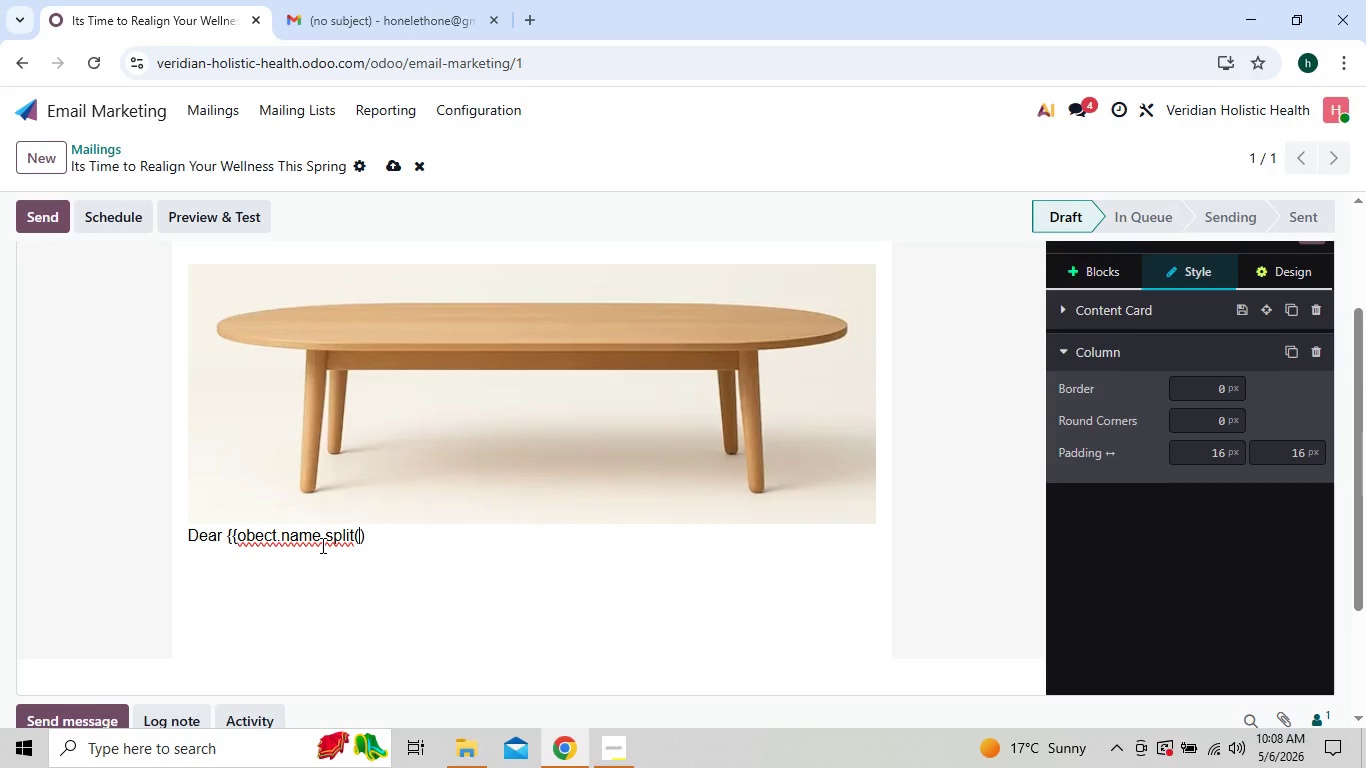 
key(Quote)
 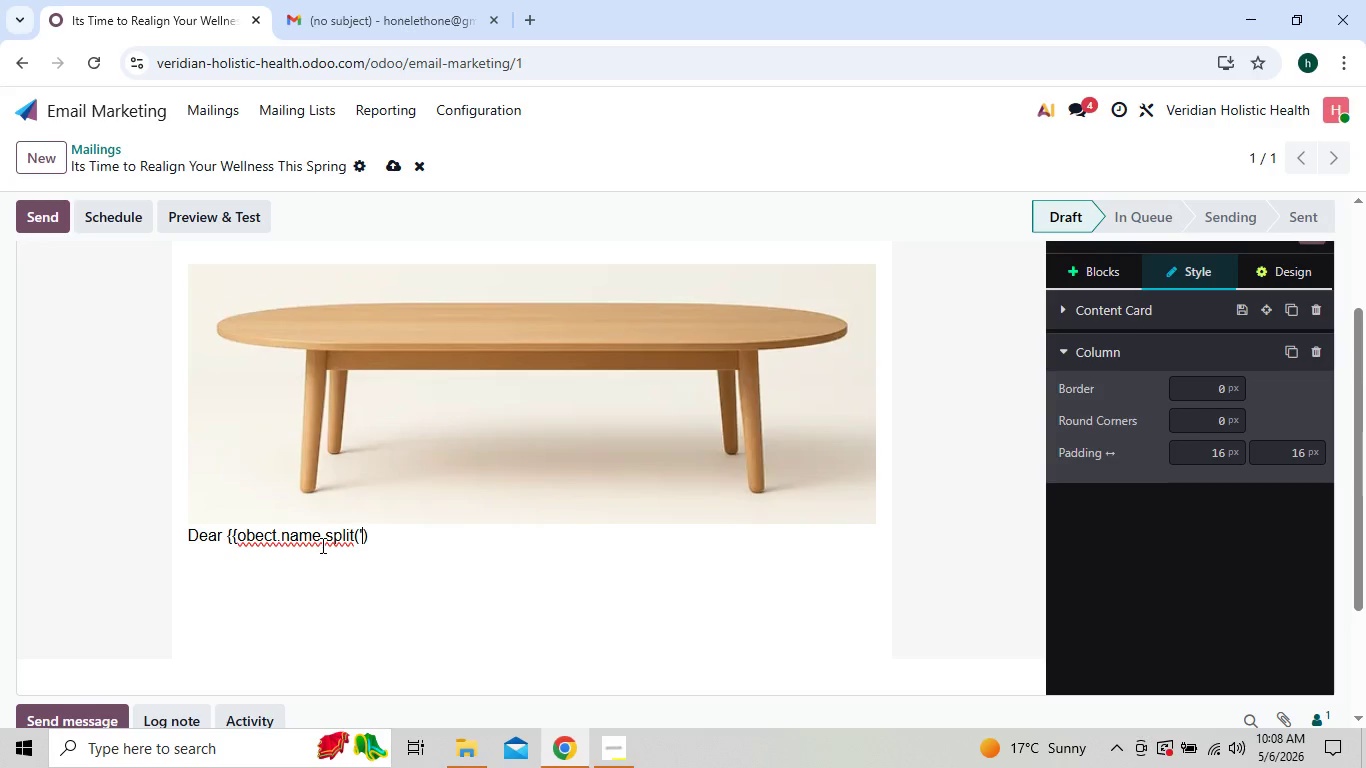 
key(Quote)
 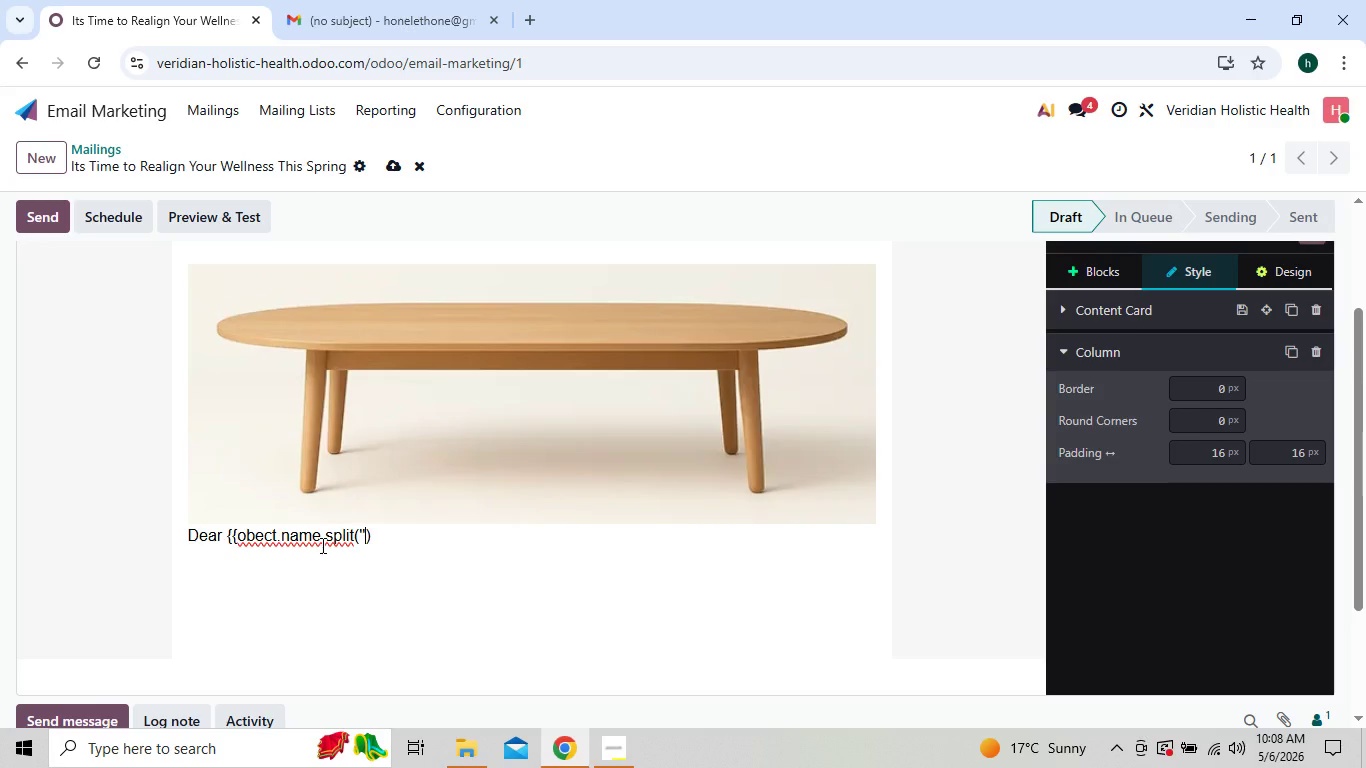 
key(ArrowLeft)
 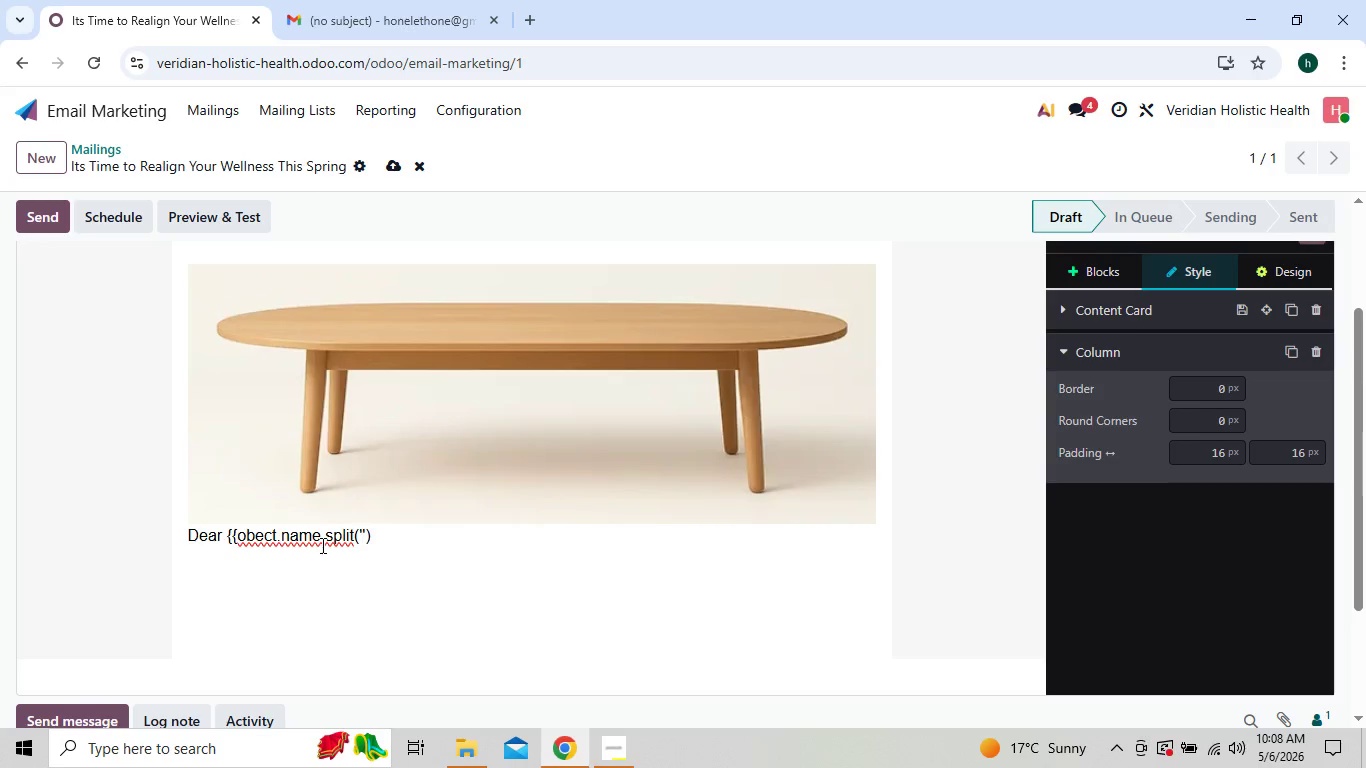 
key(Space)
 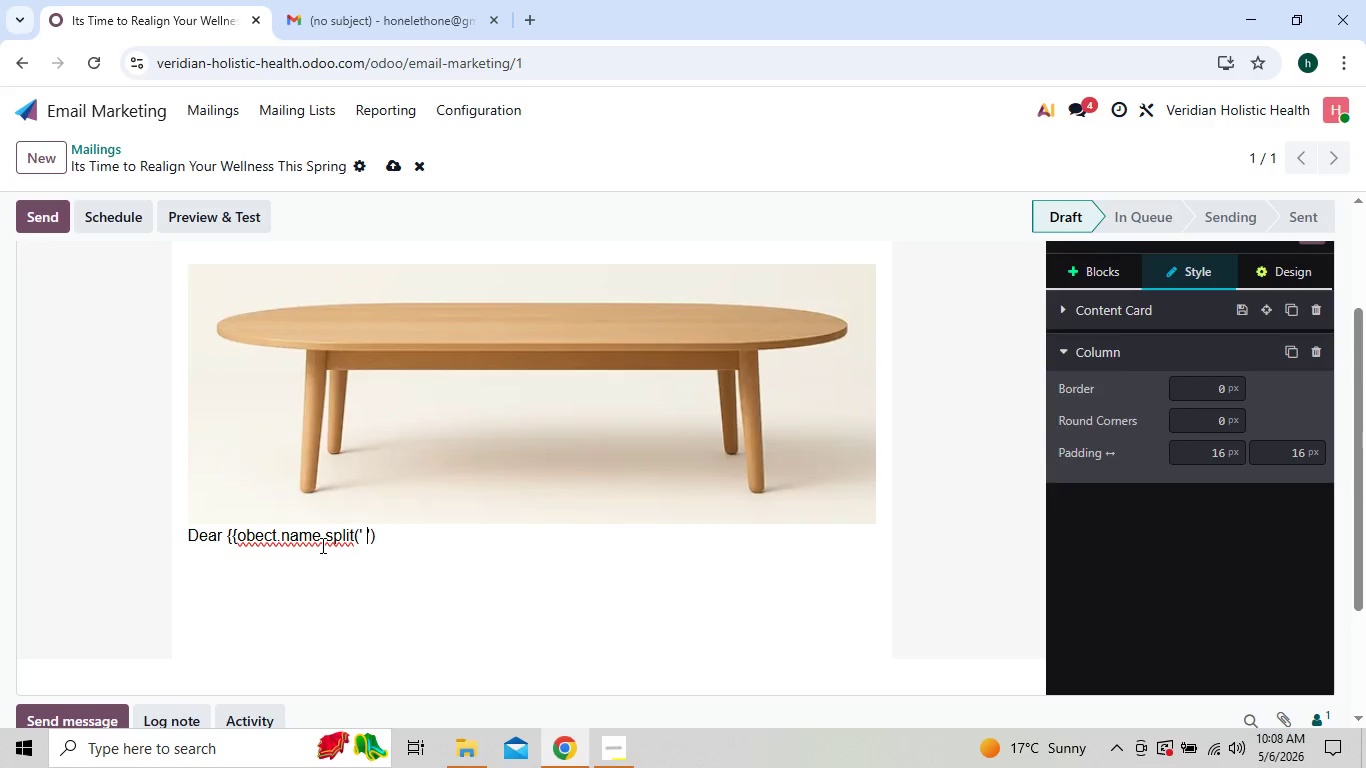 
key(ArrowRight)
 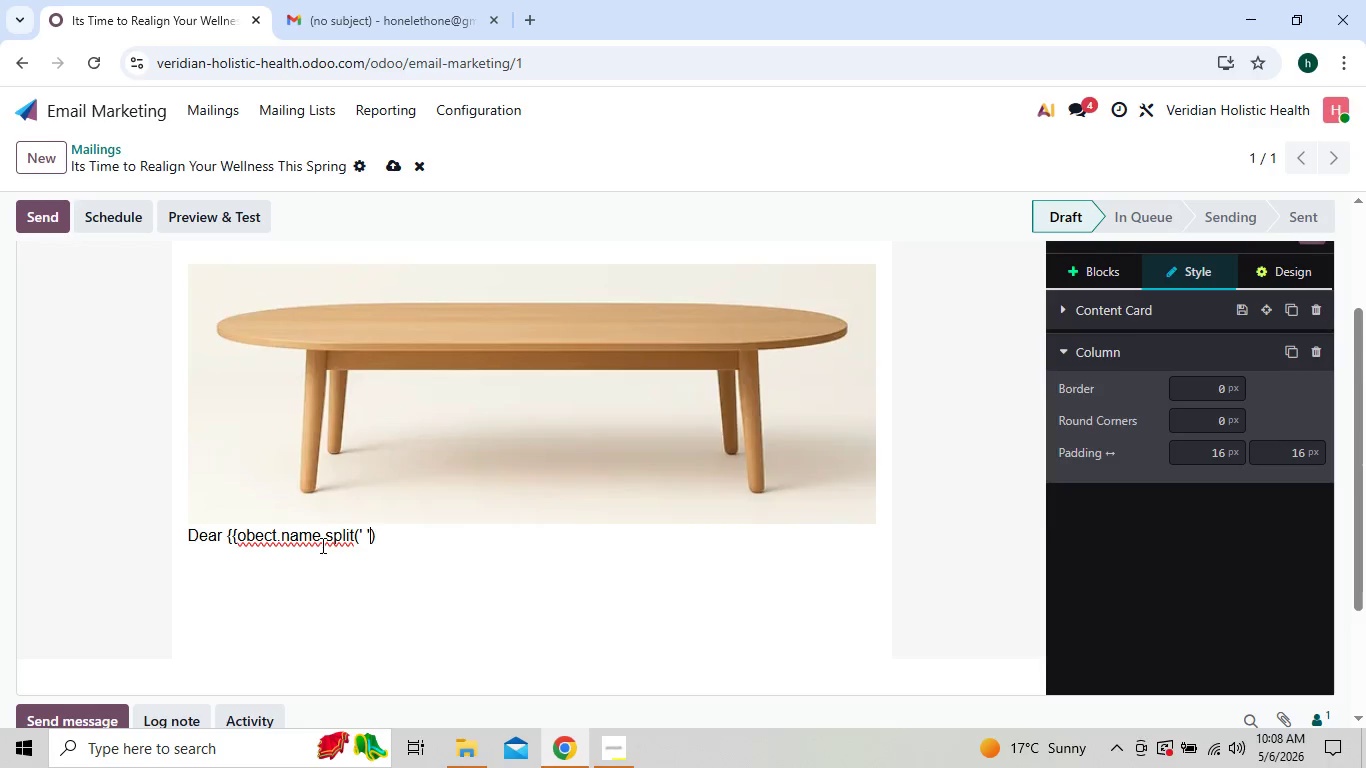 
key(ArrowRight)
 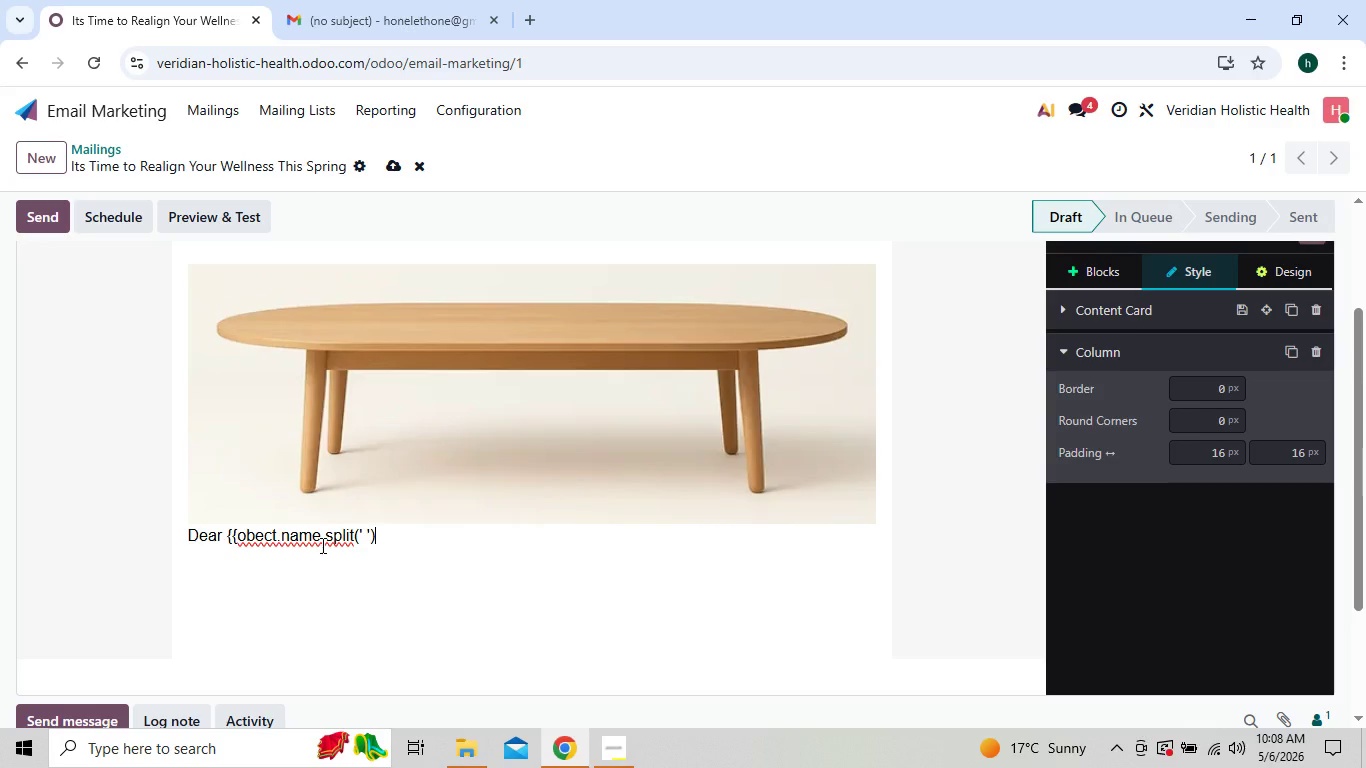 
key(BracketLeft)
 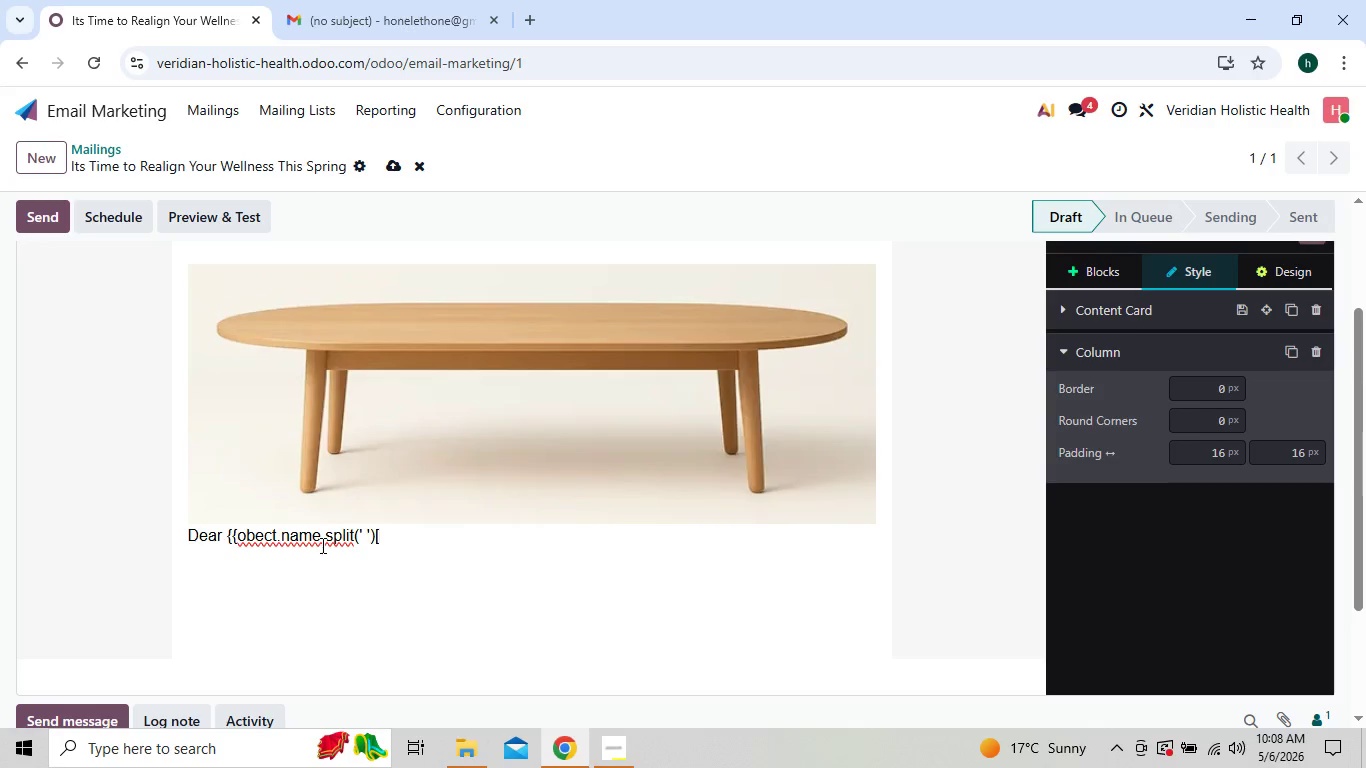 
key(0)
 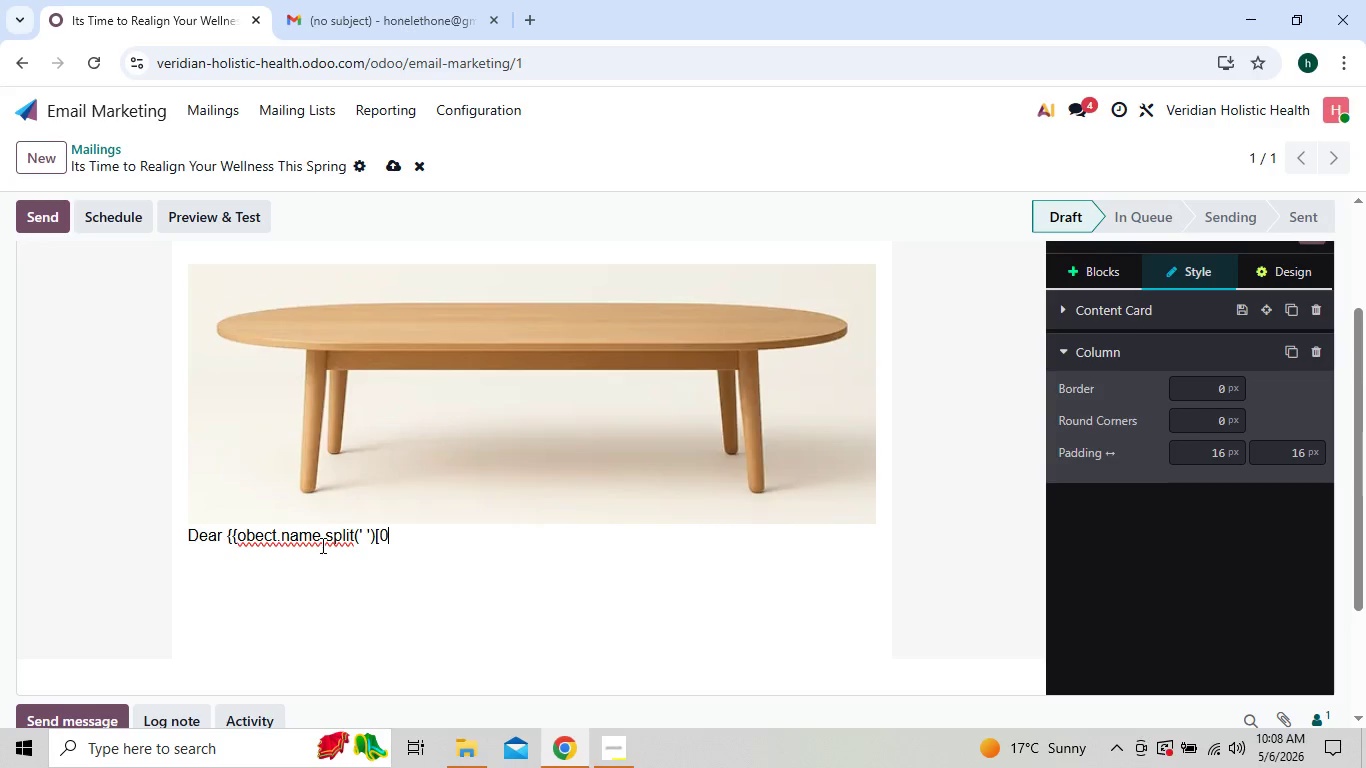 
key(BracketRight)
 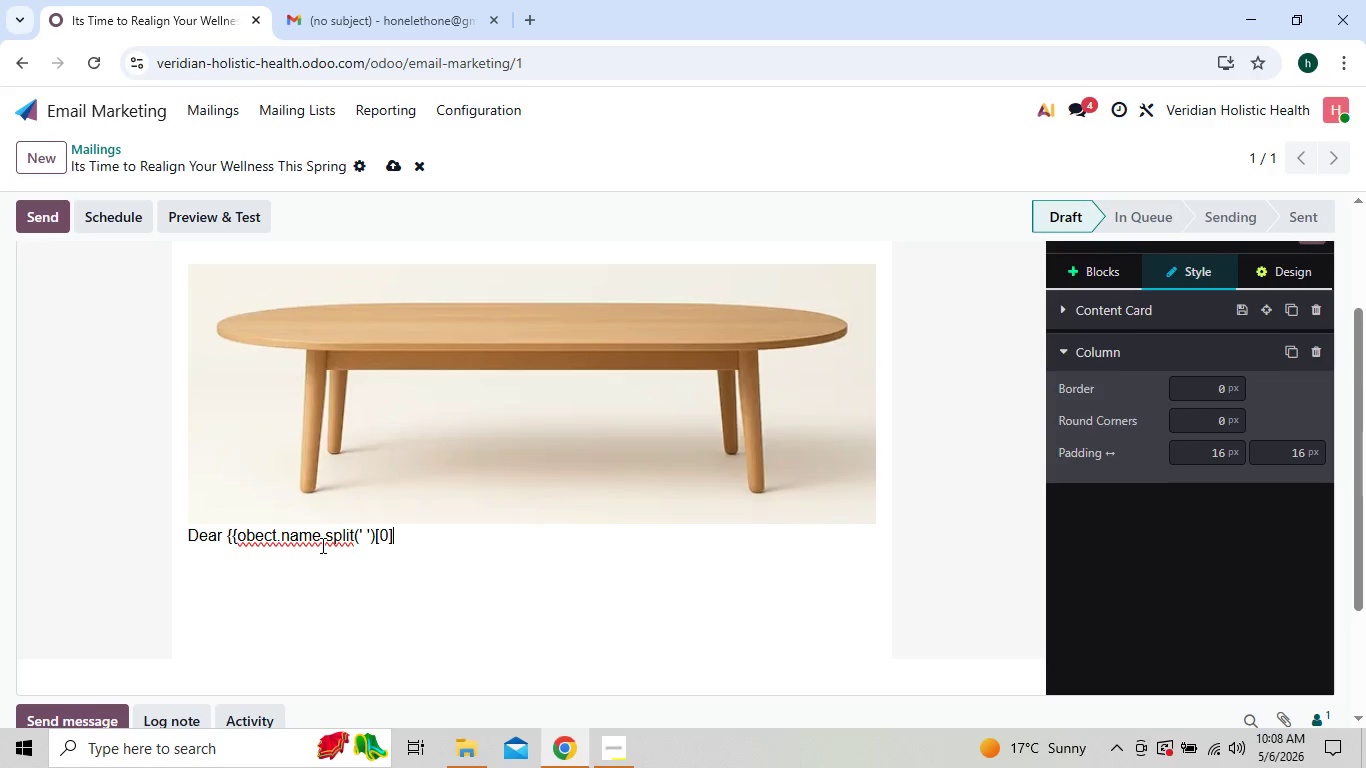 
key(Shift+BracketRight)
 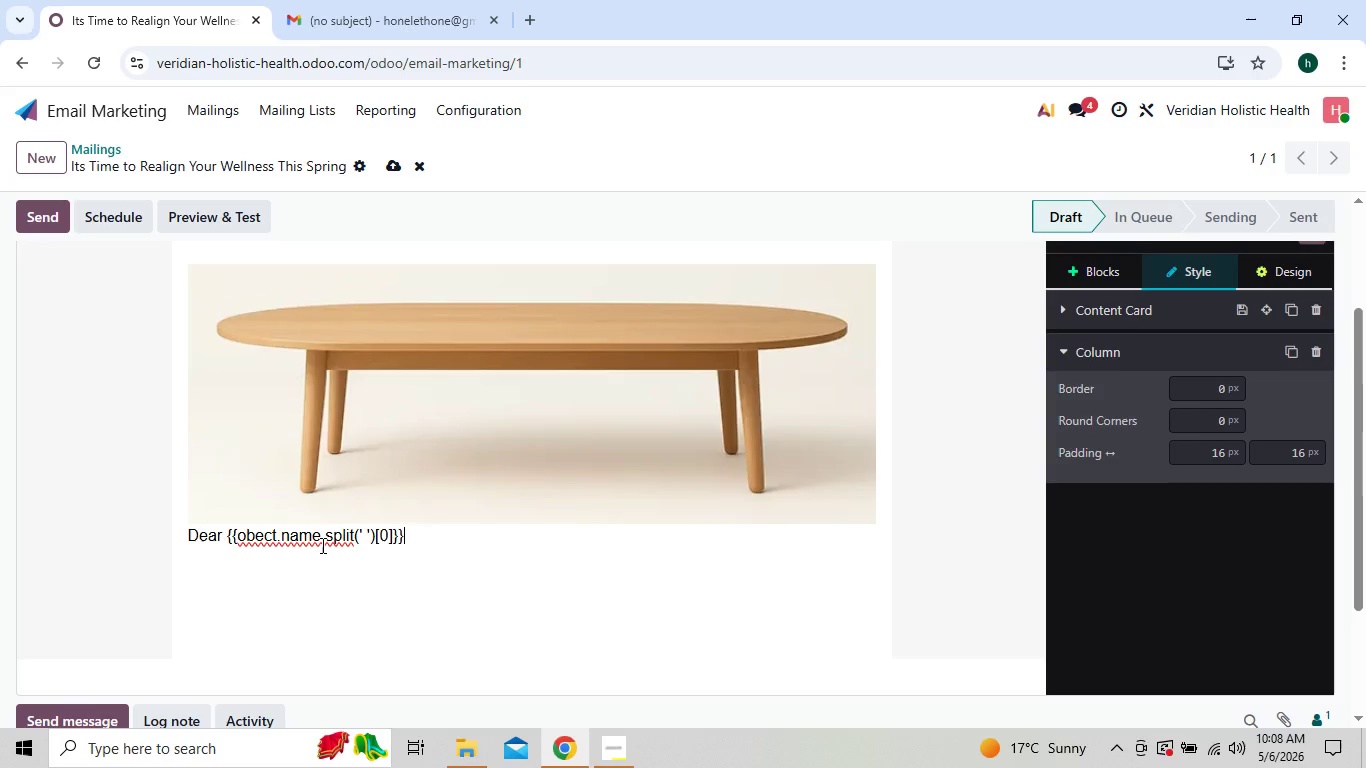 
key(Shift+BracketRight)
 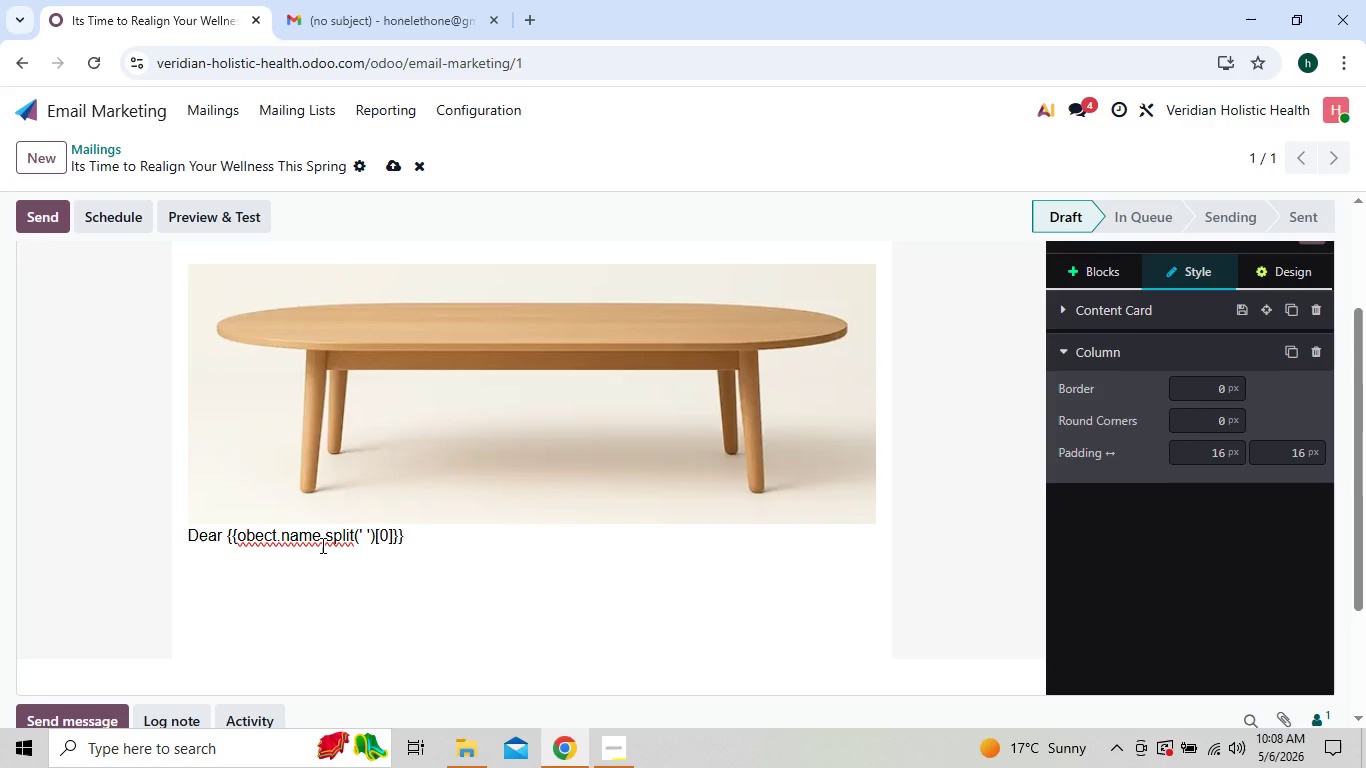 
key(Comma)
 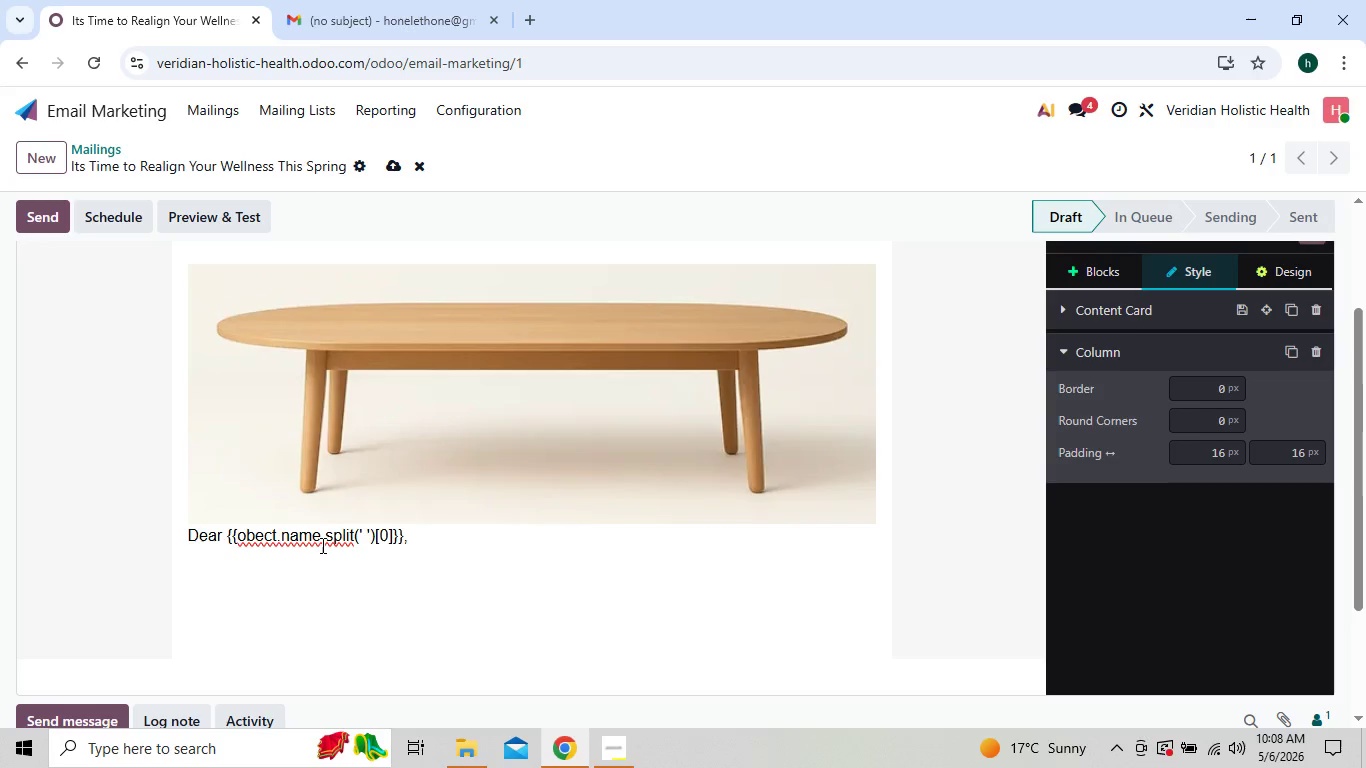 
key(Enter)
 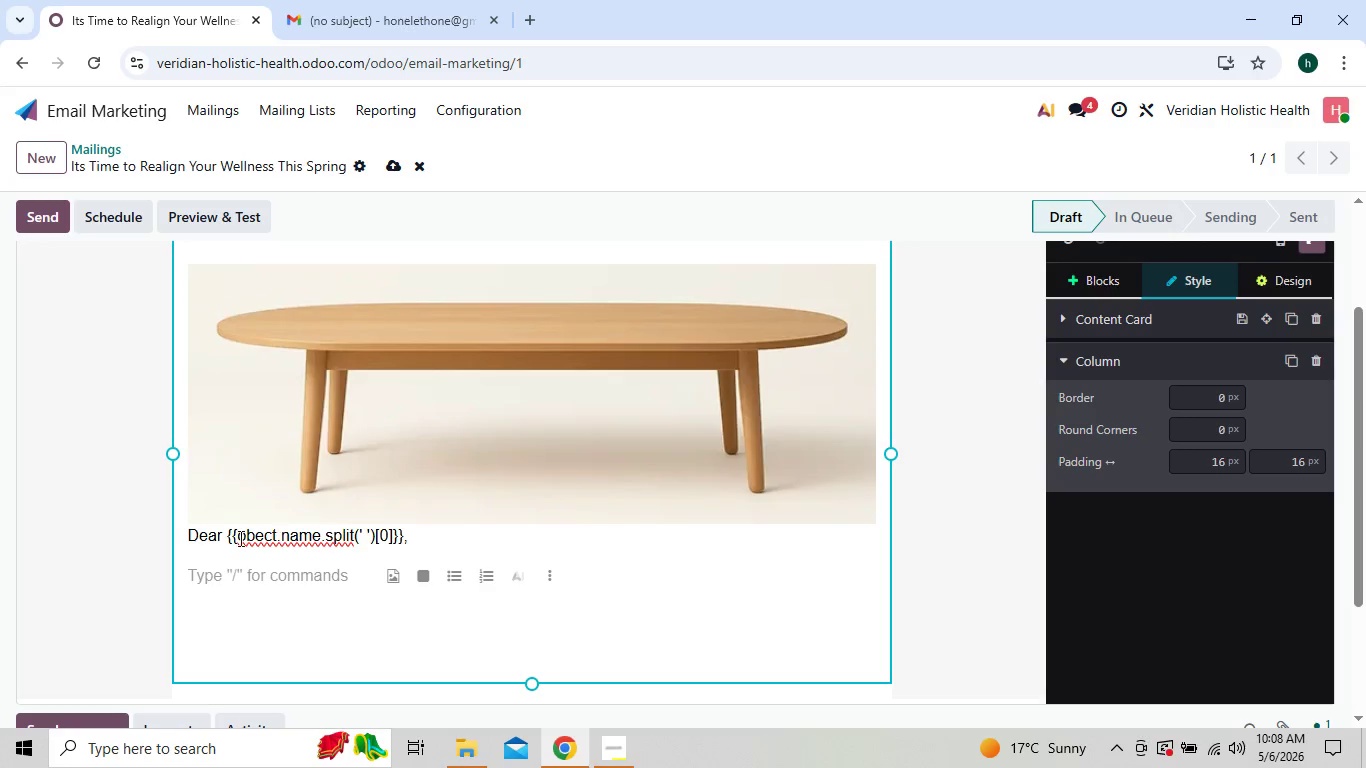 
left_click([188, 533])
 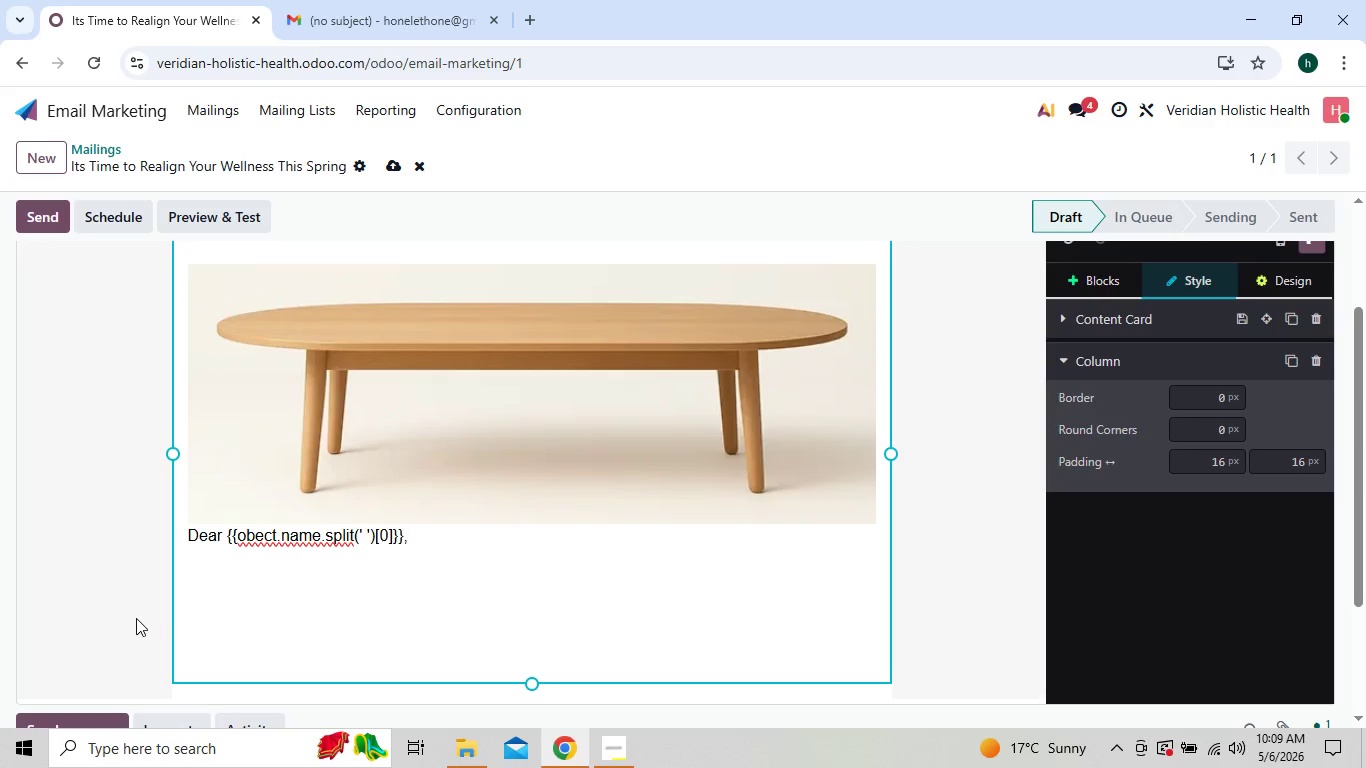 
key(Enter)
 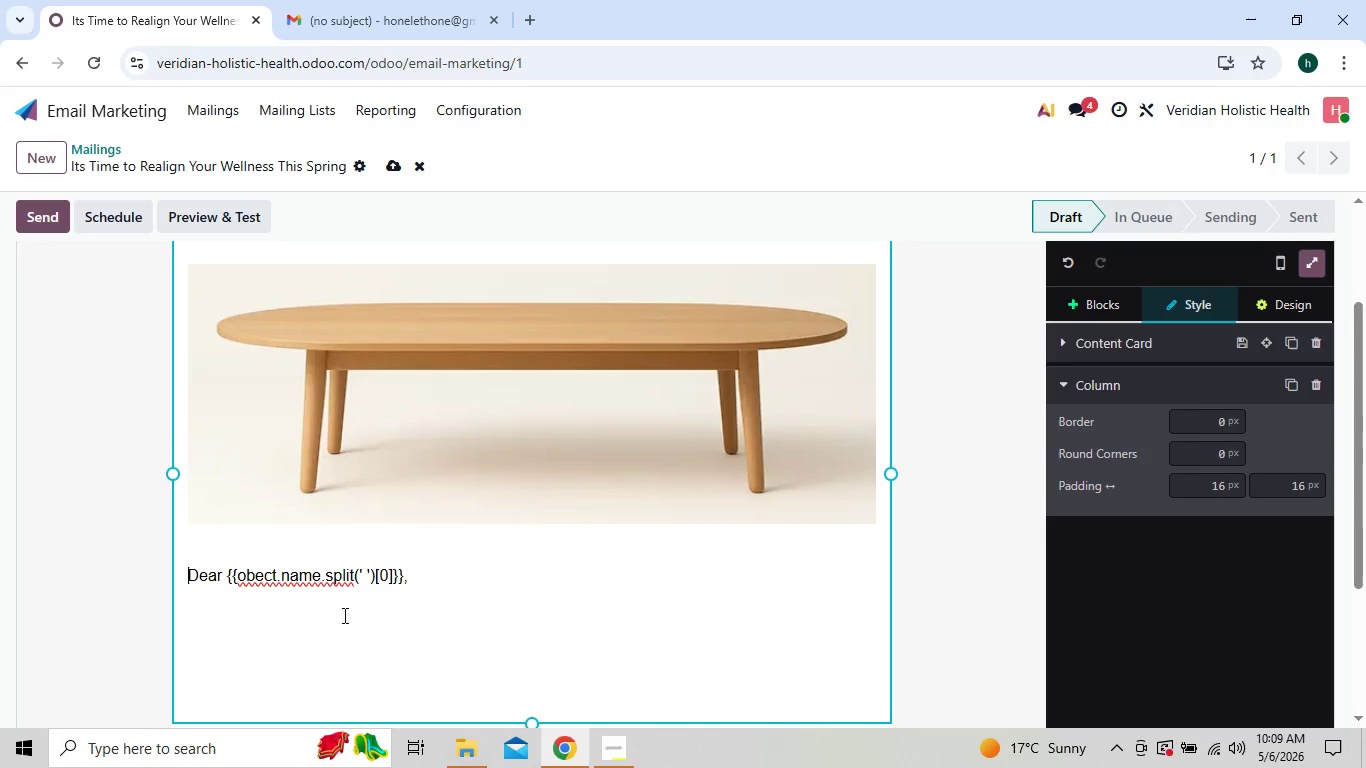 
left_click([485, 586])
 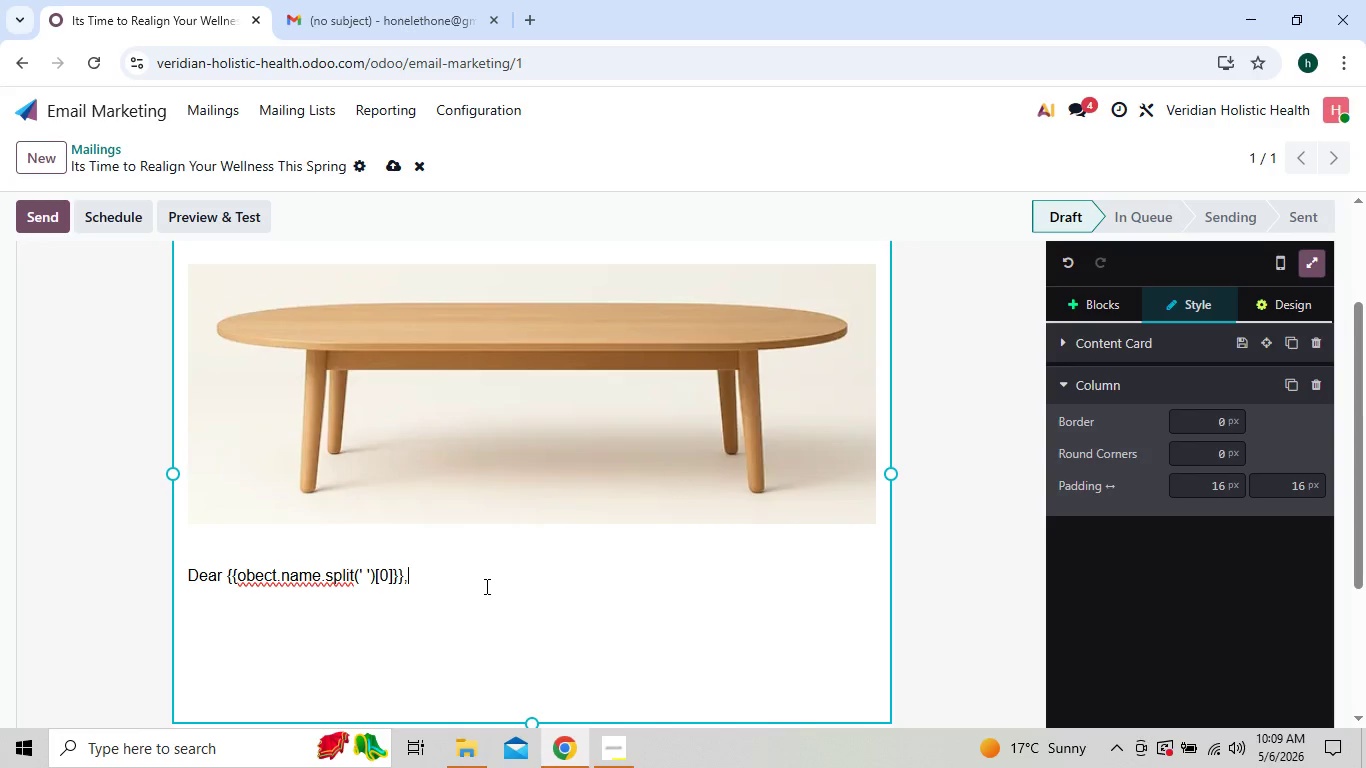 
key(Enter)
 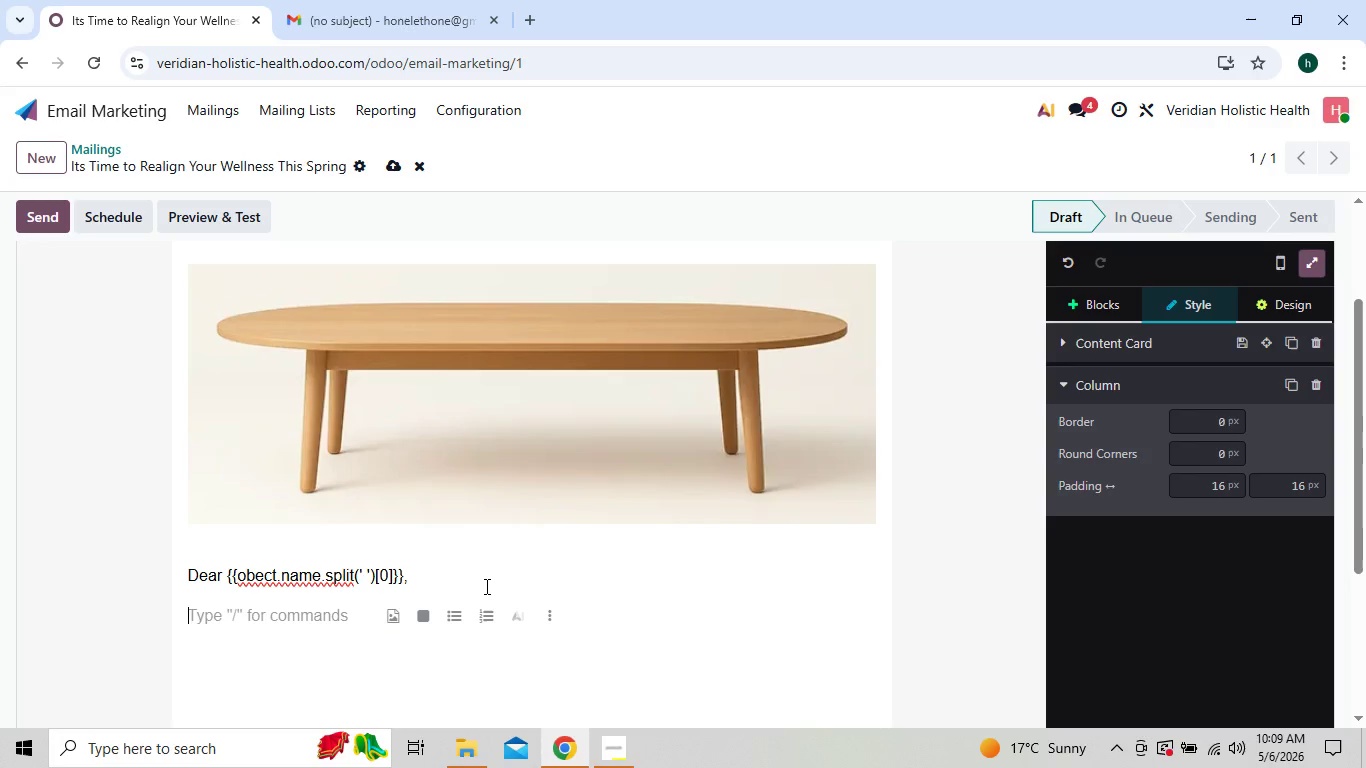 
wait(5.5)
 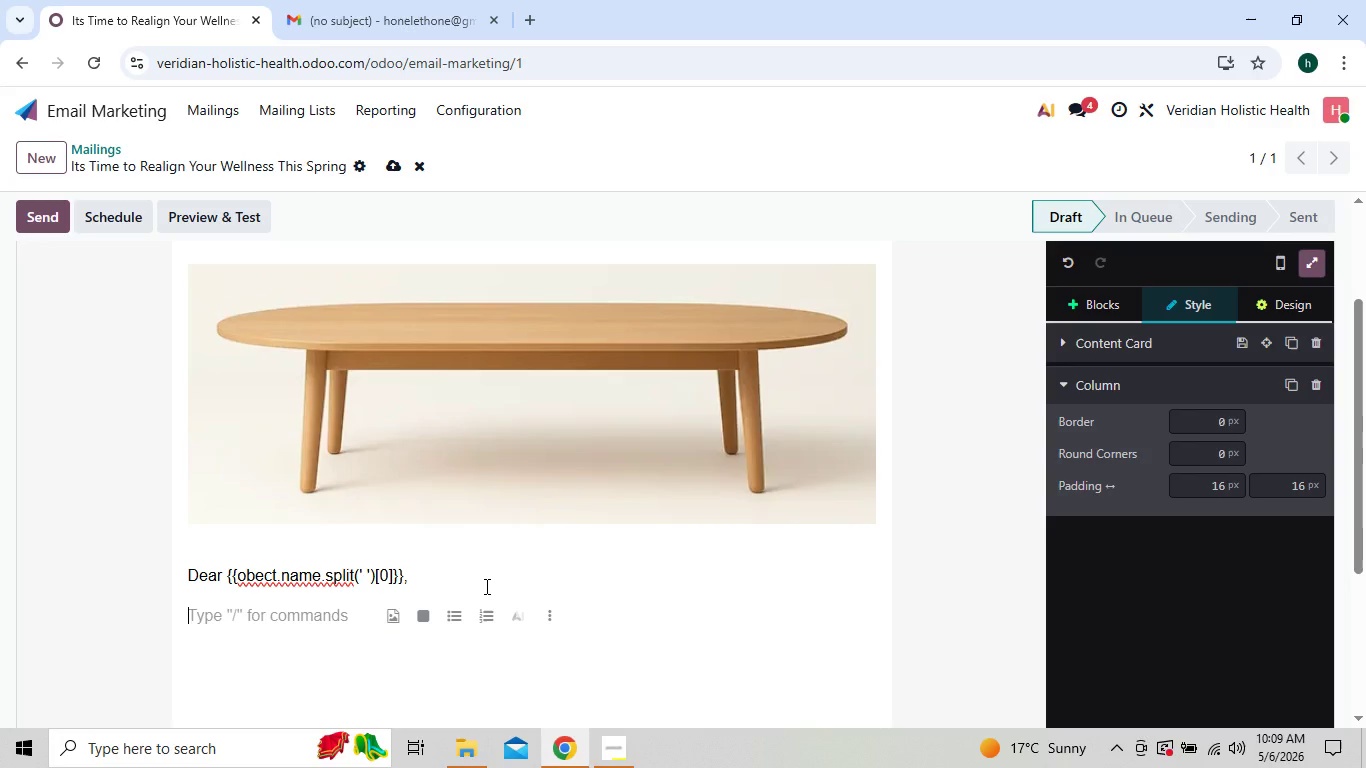 
type(Its)
 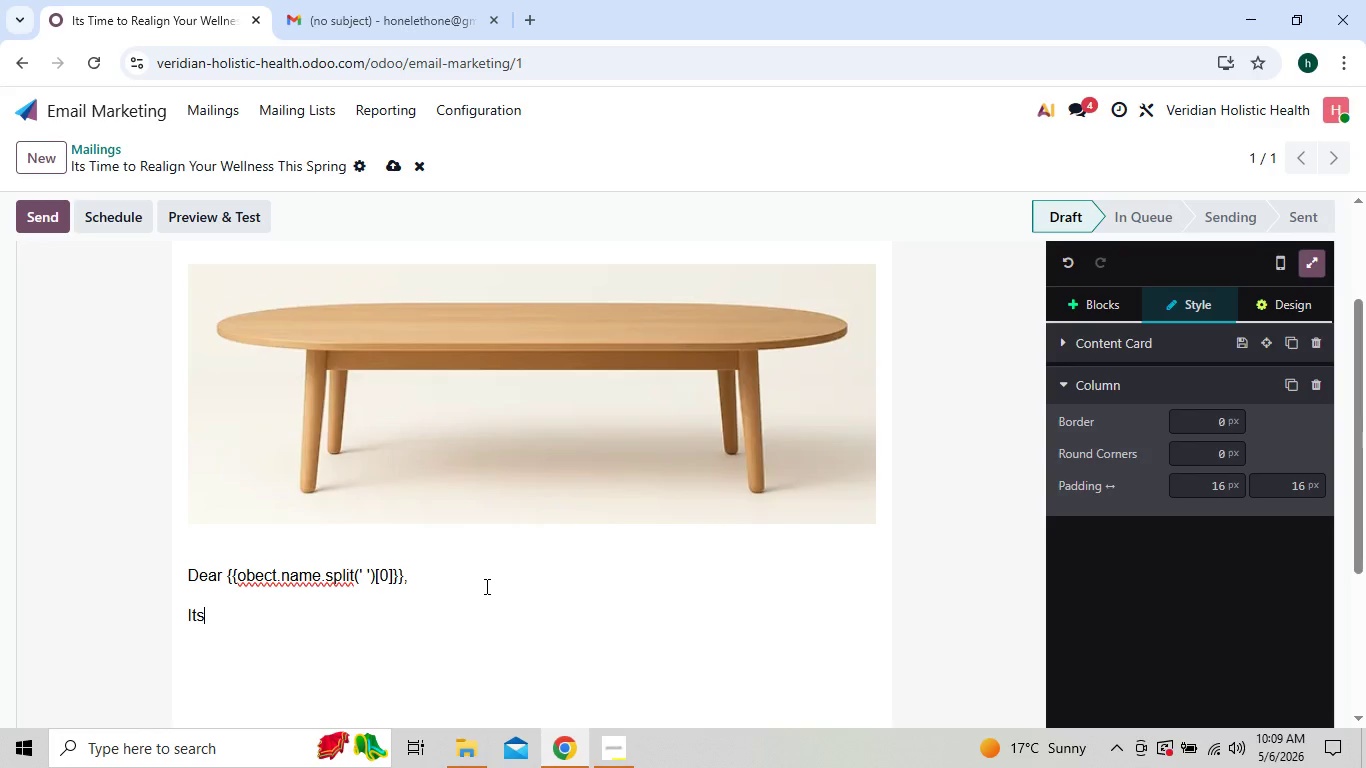 
key(Backspace)
type('s beea a while)
 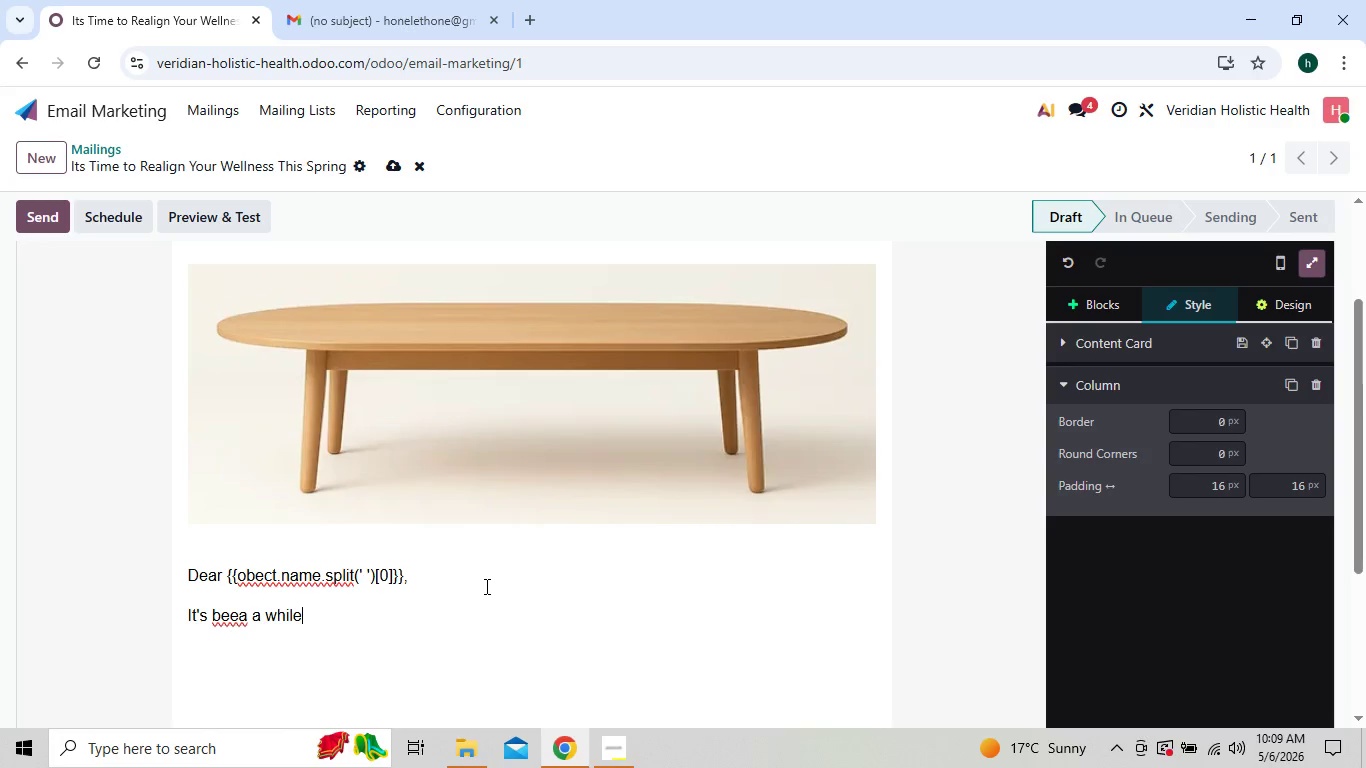 
hold_key(key=ArrowLeft, duration=0.48)
 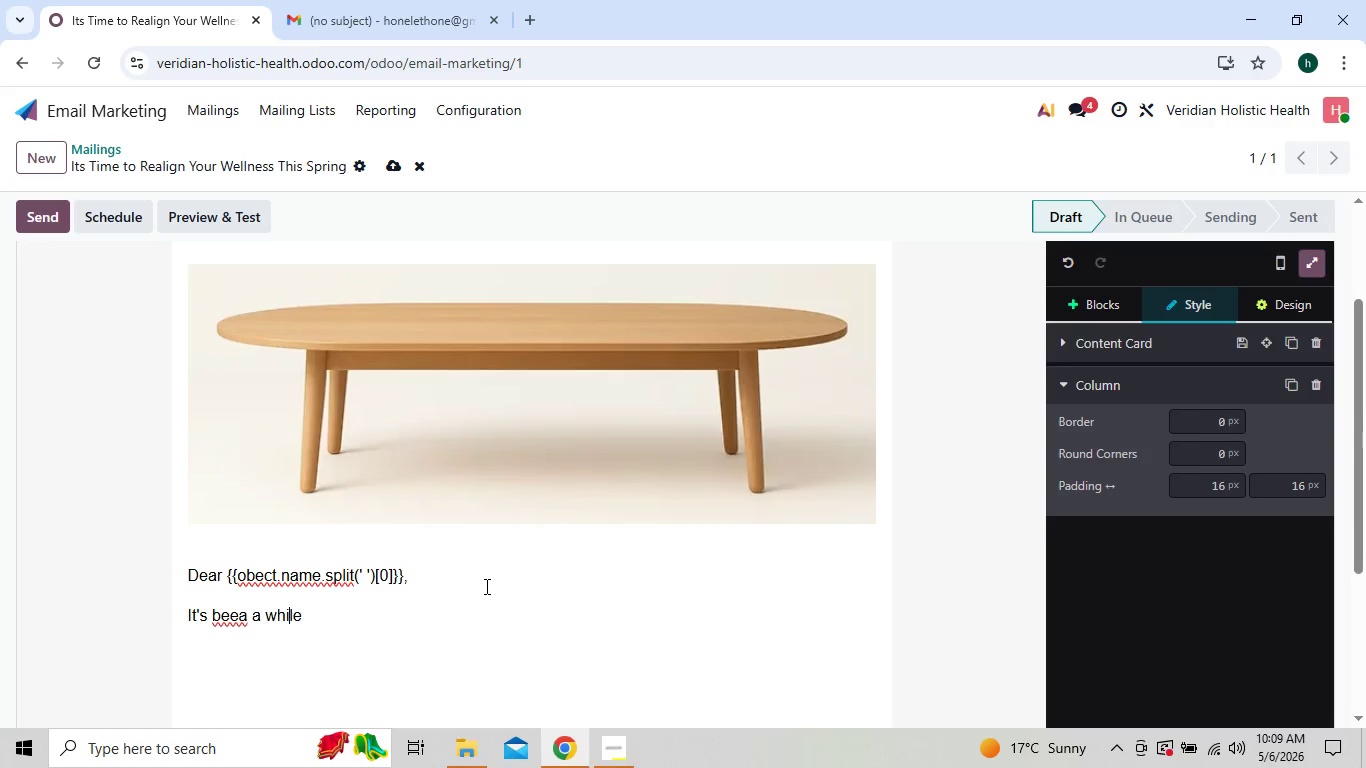 
key(ArrowLeft)
 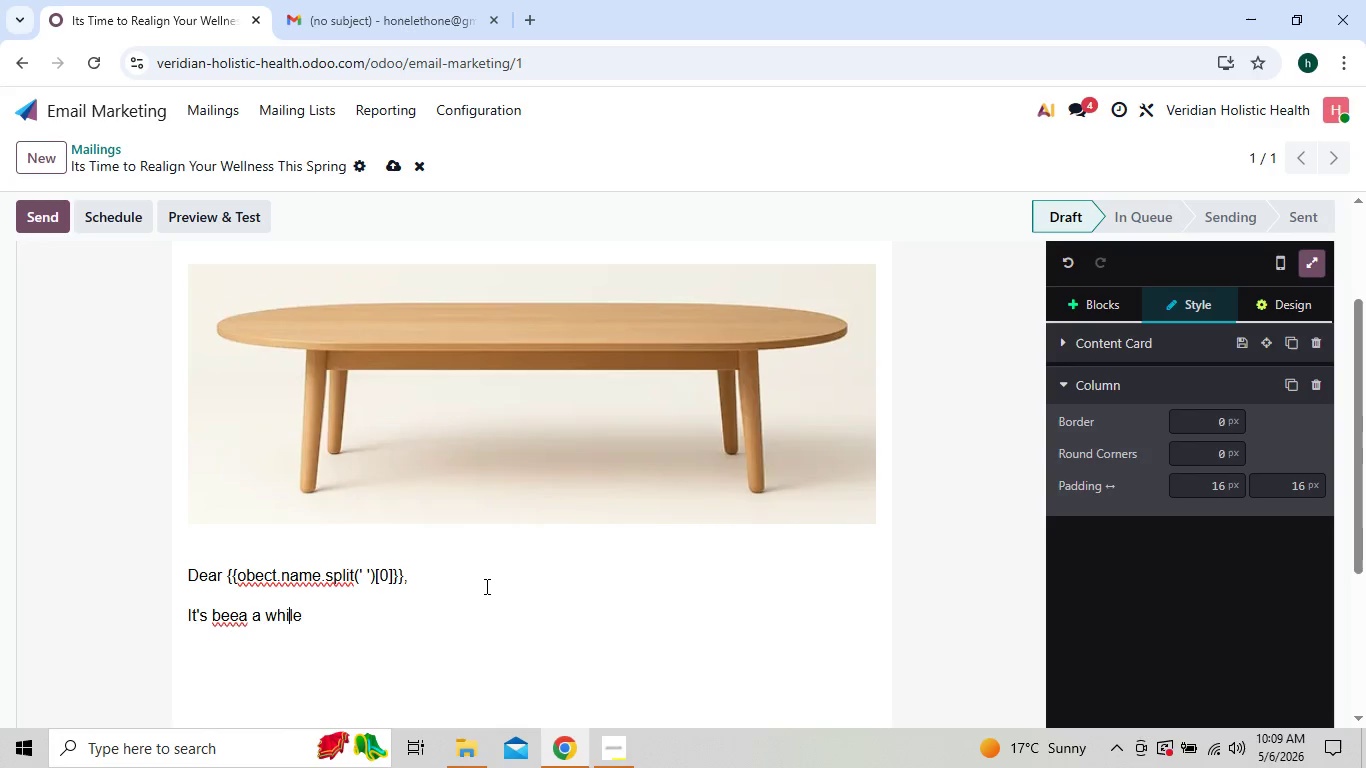 
key(ArrowLeft)
 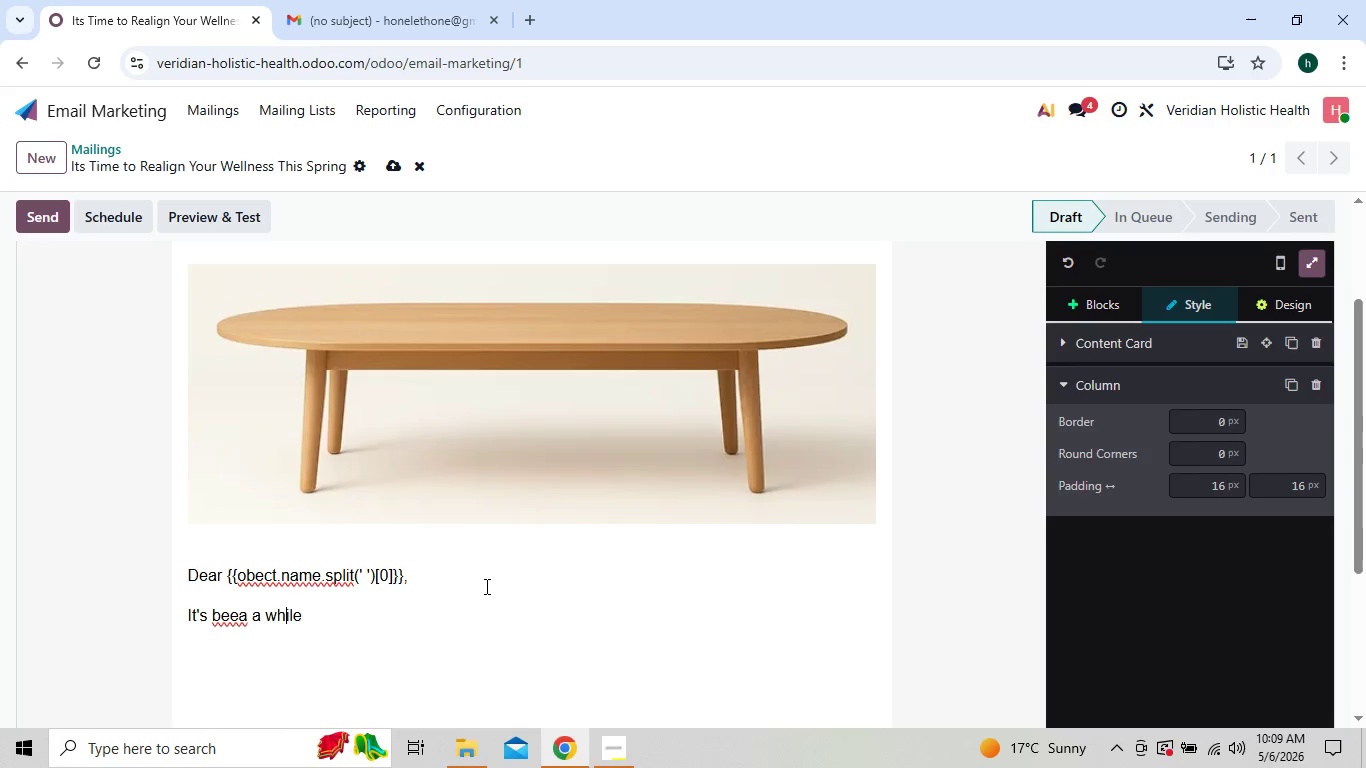 
key(ArrowLeft)
 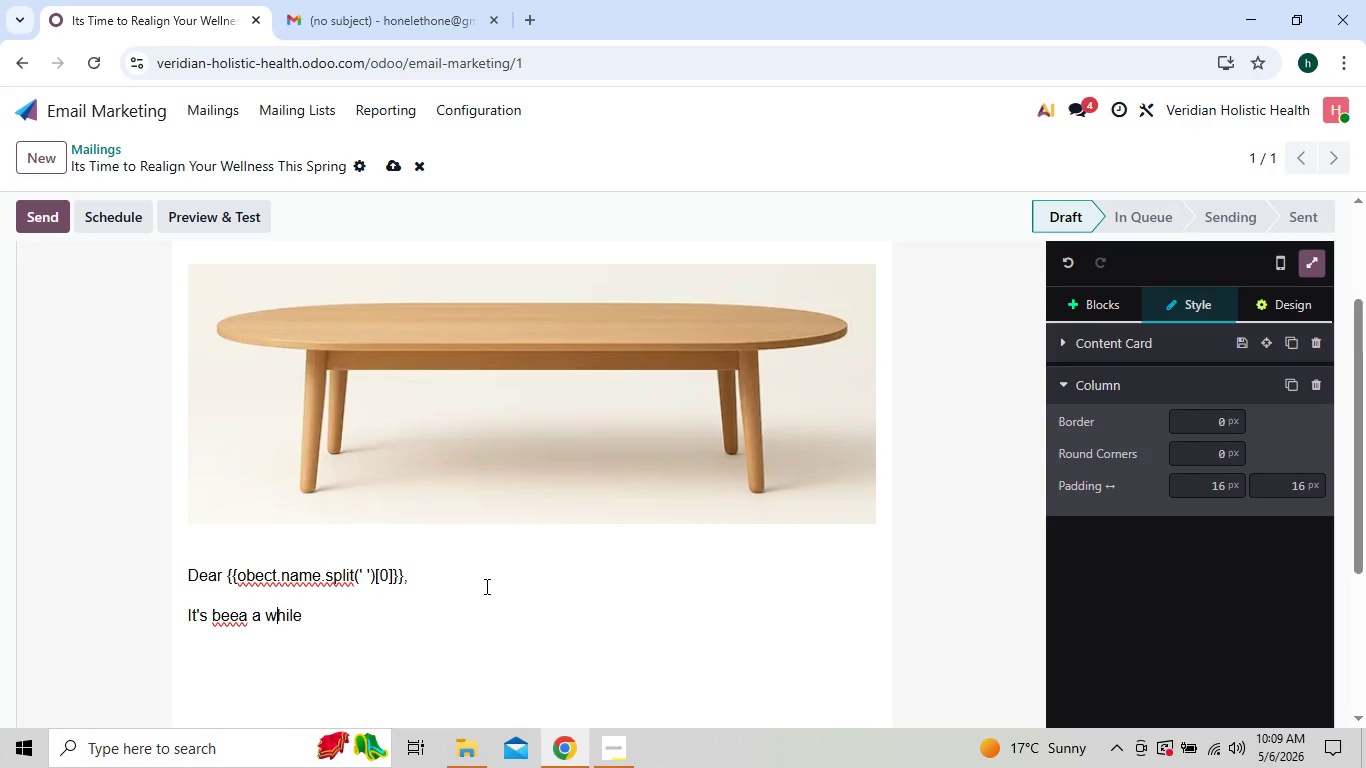 
key(ArrowLeft)
 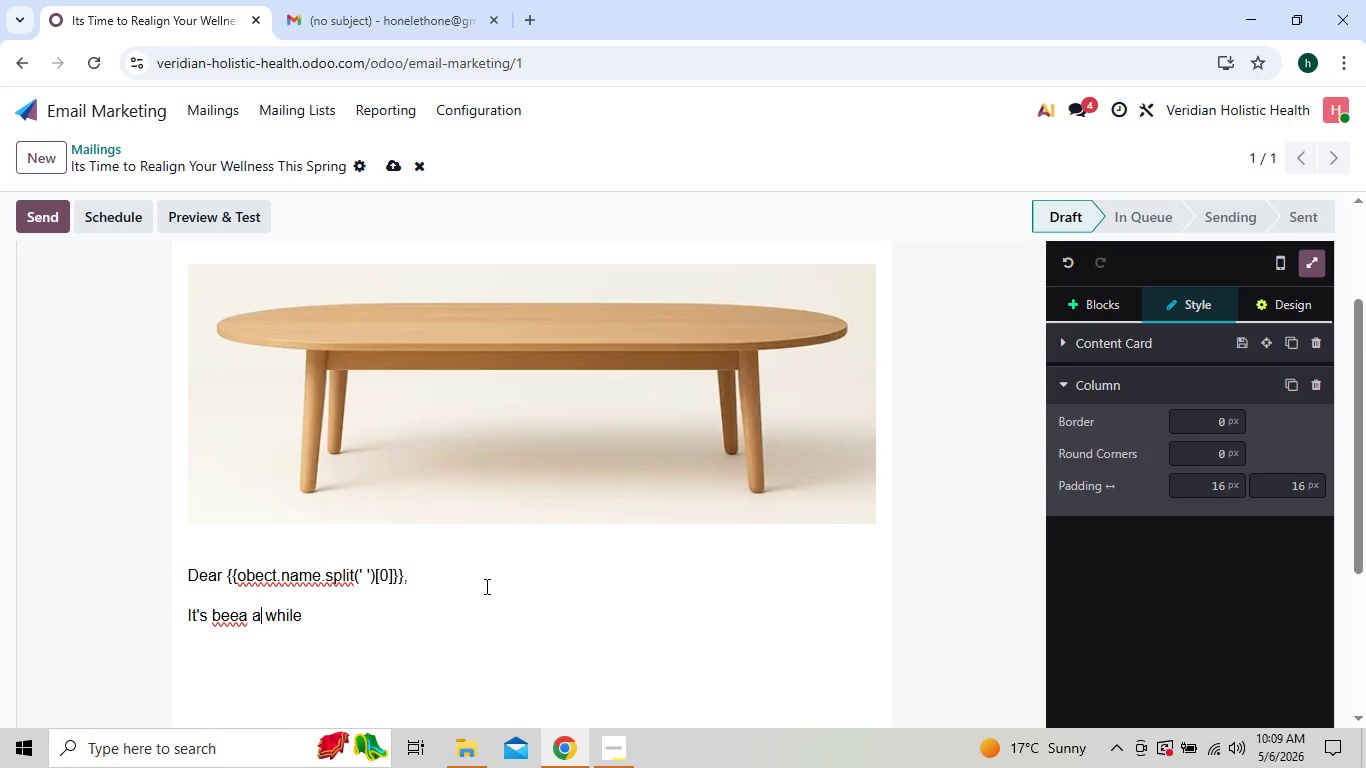 
key(ArrowLeft)
 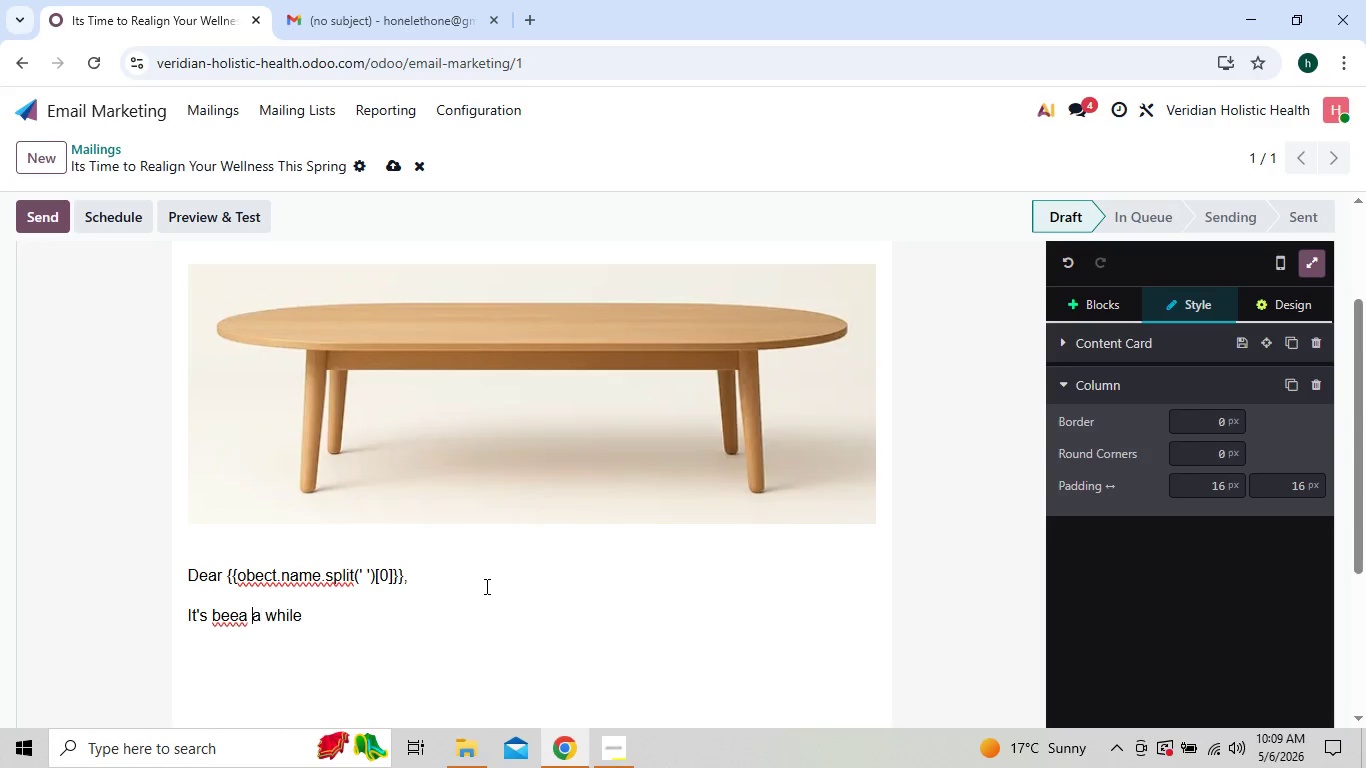 
key(ArrowLeft)
 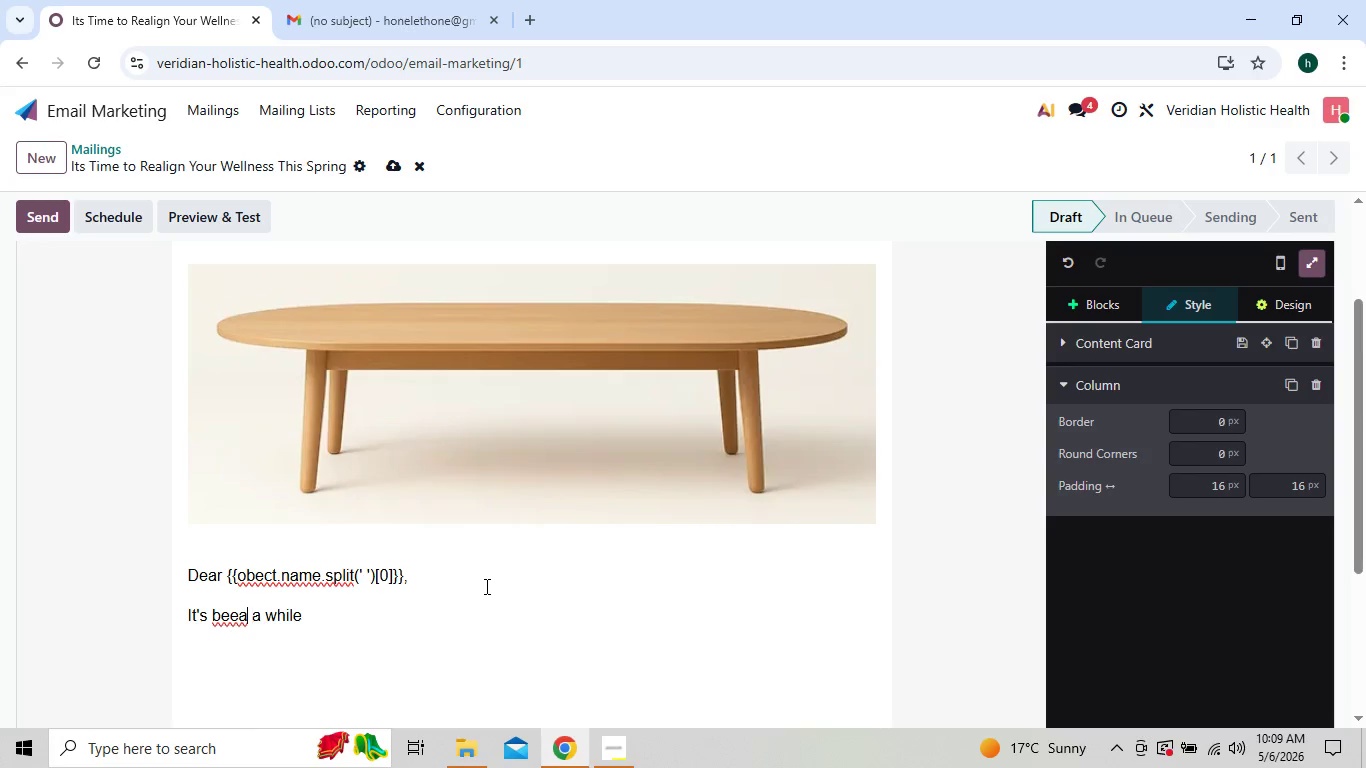 
key(ArrowLeft)
 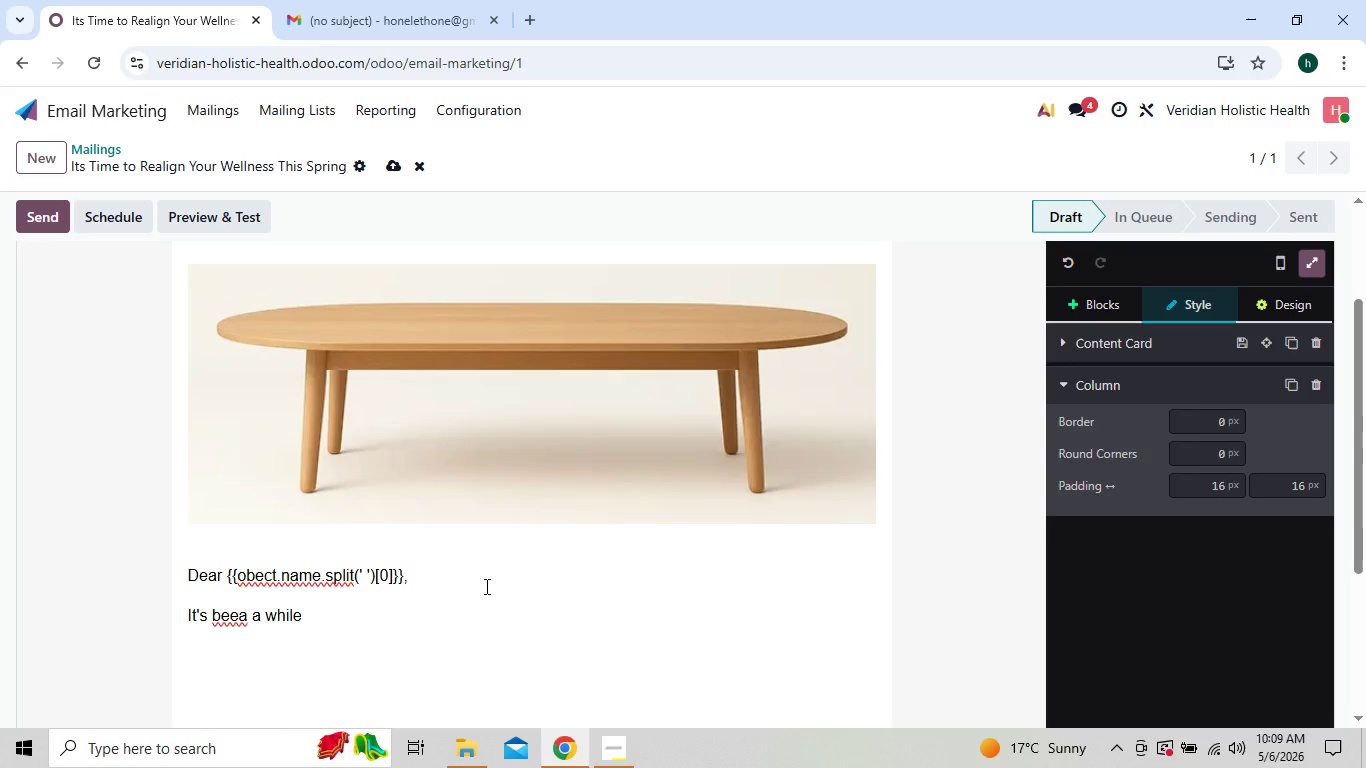 
key(Backspace)
 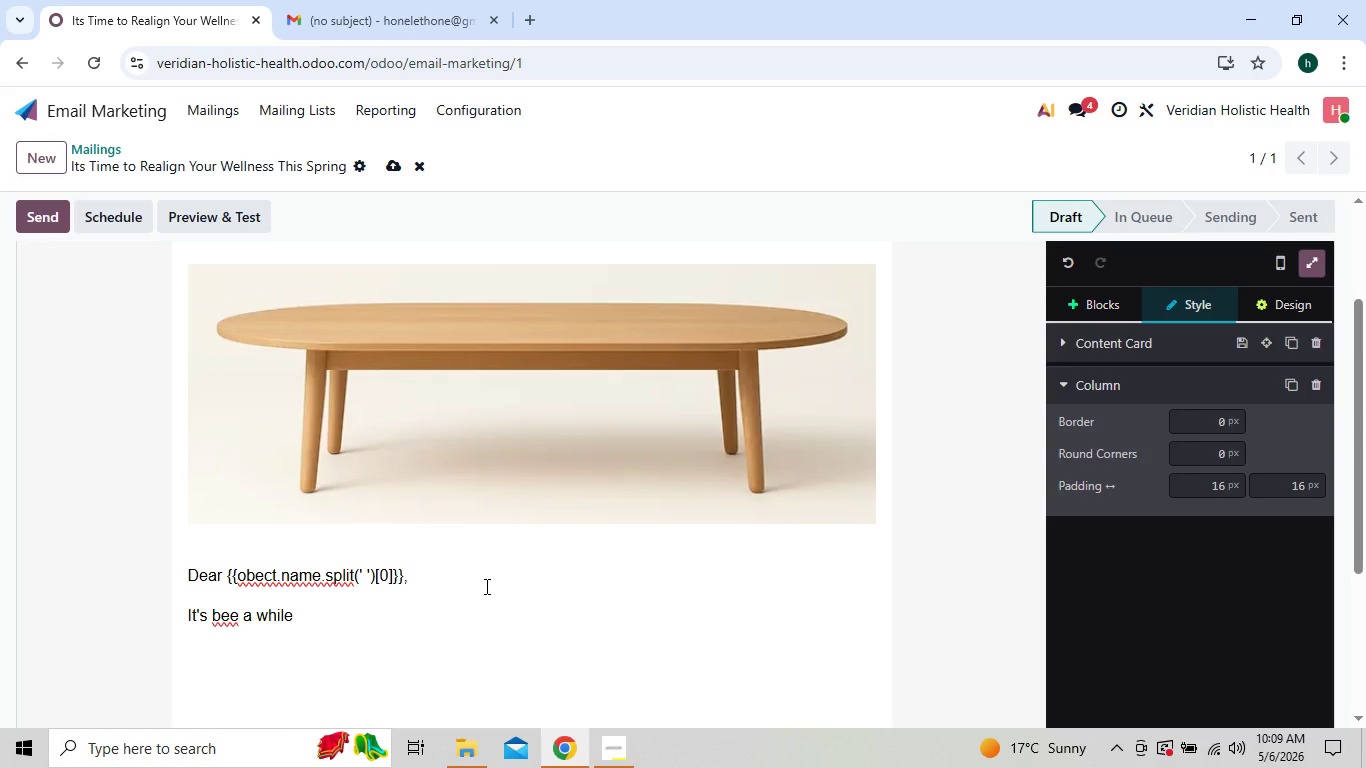 
key(N)
 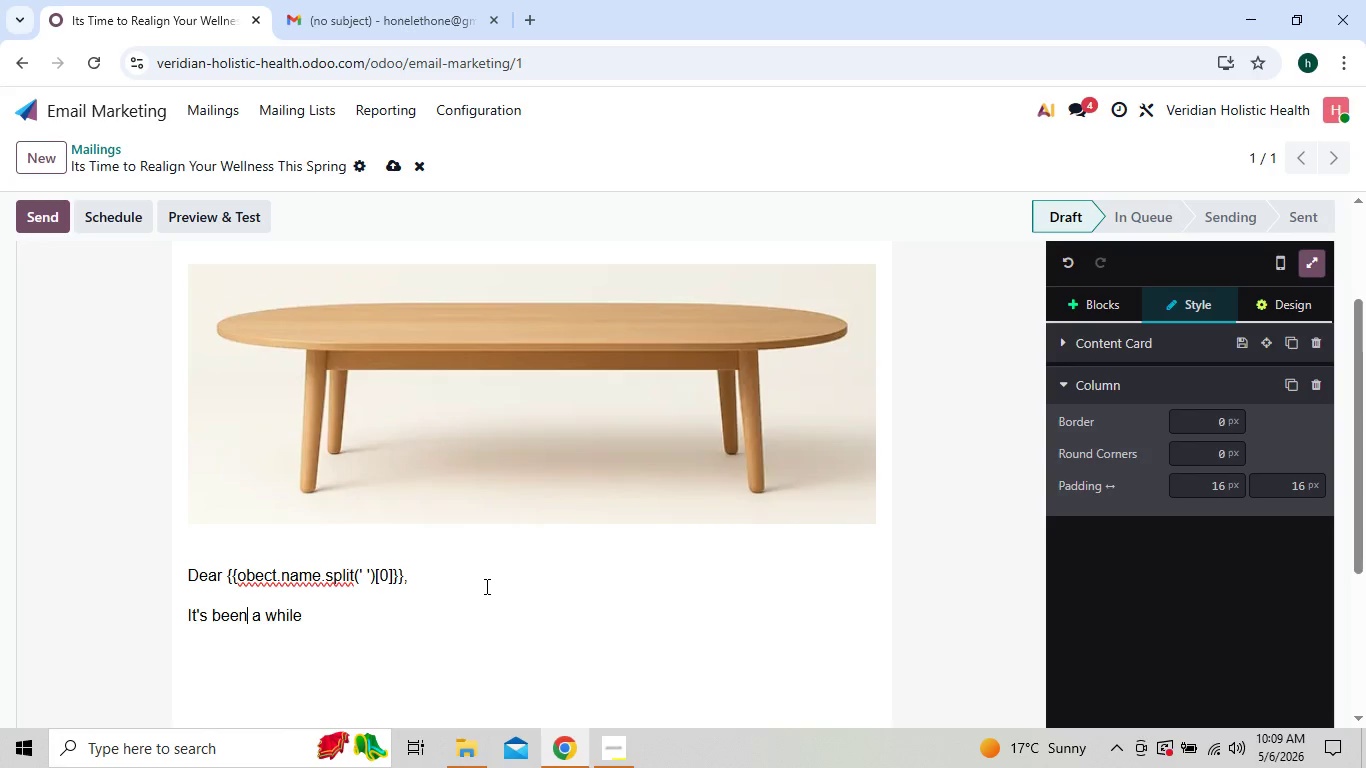 
key(ArrowRight)
 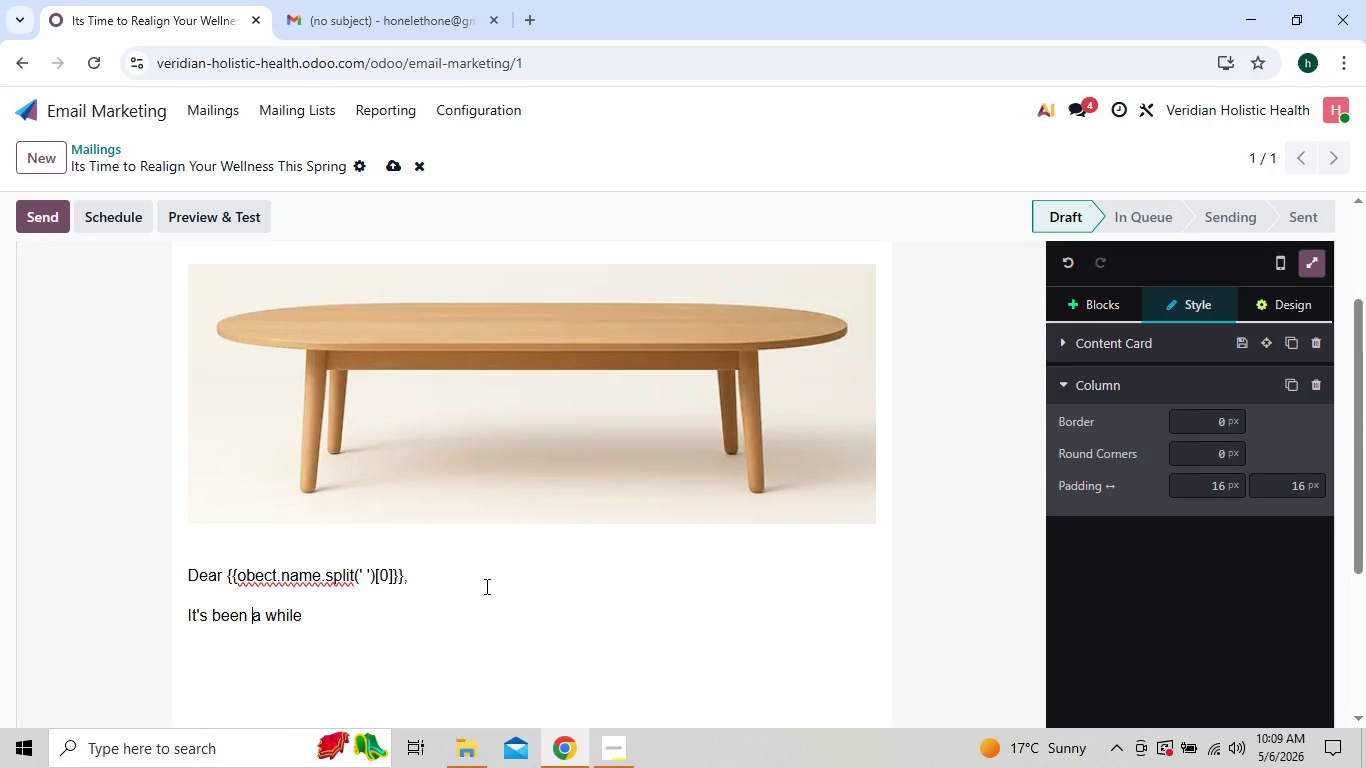 
key(ArrowRight)
 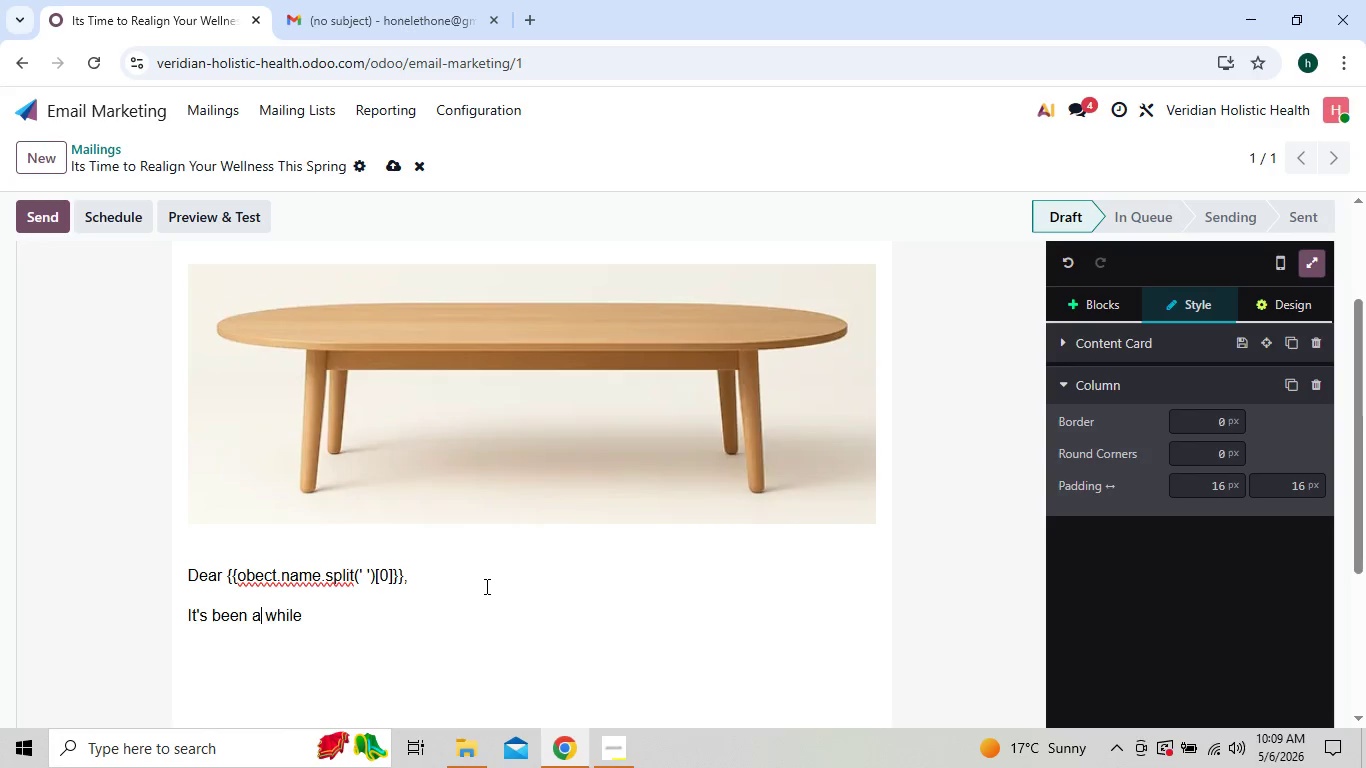 
key(ArrowRight)
 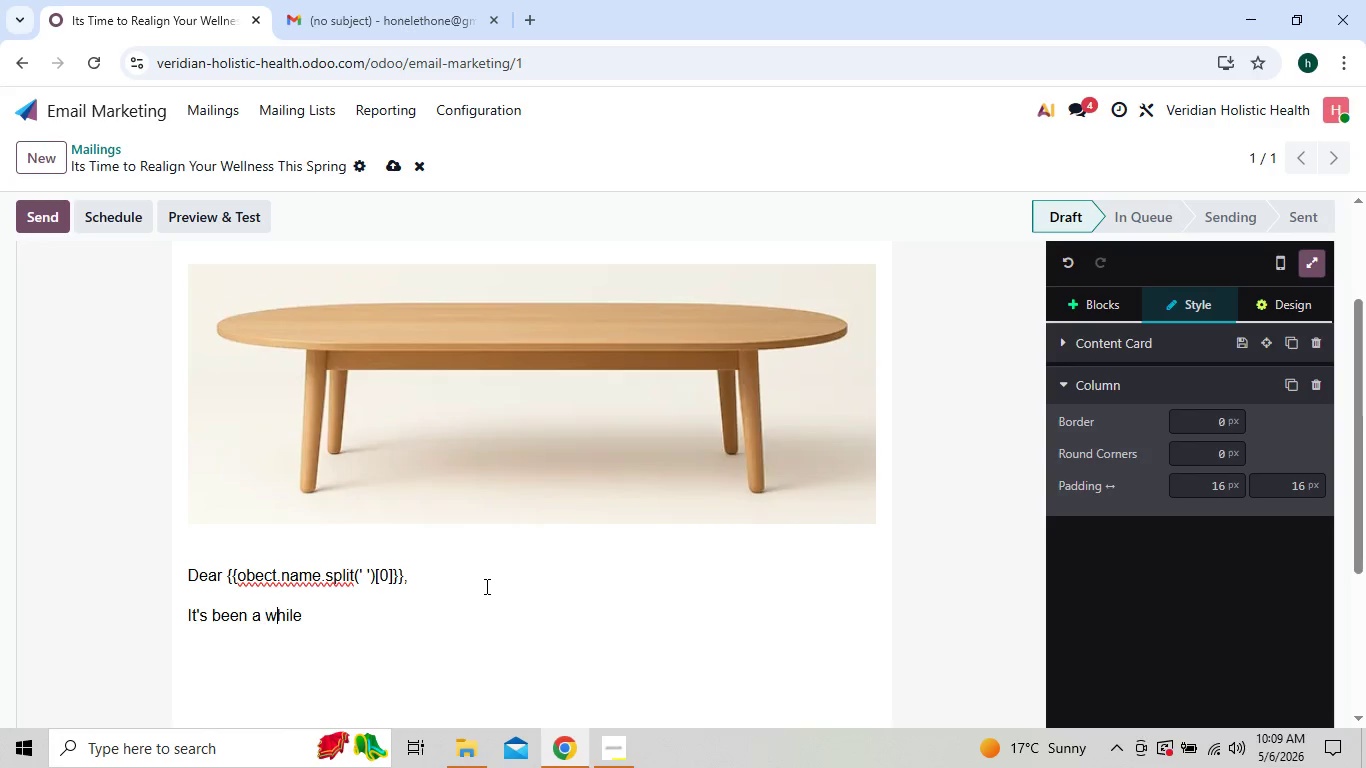 
key(ArrowRight)
 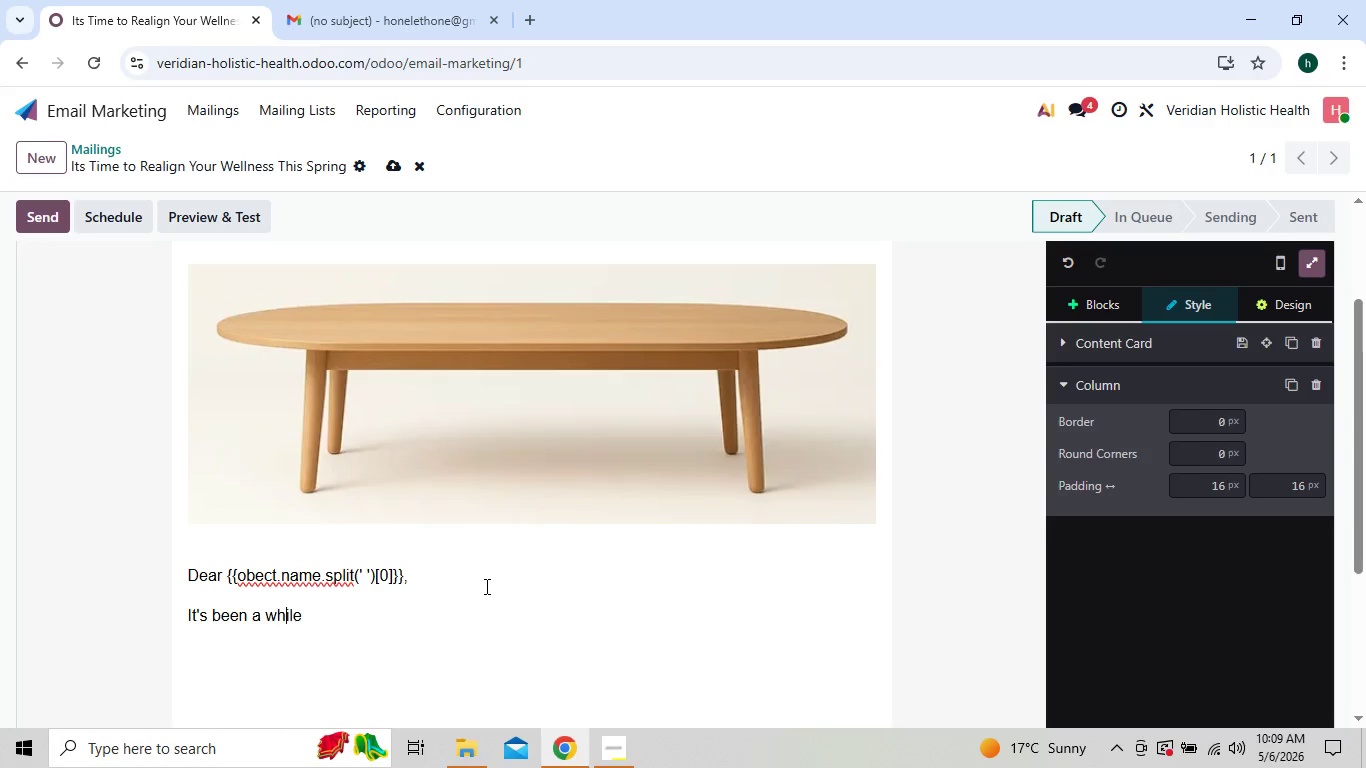 
key(ArrowRight)
 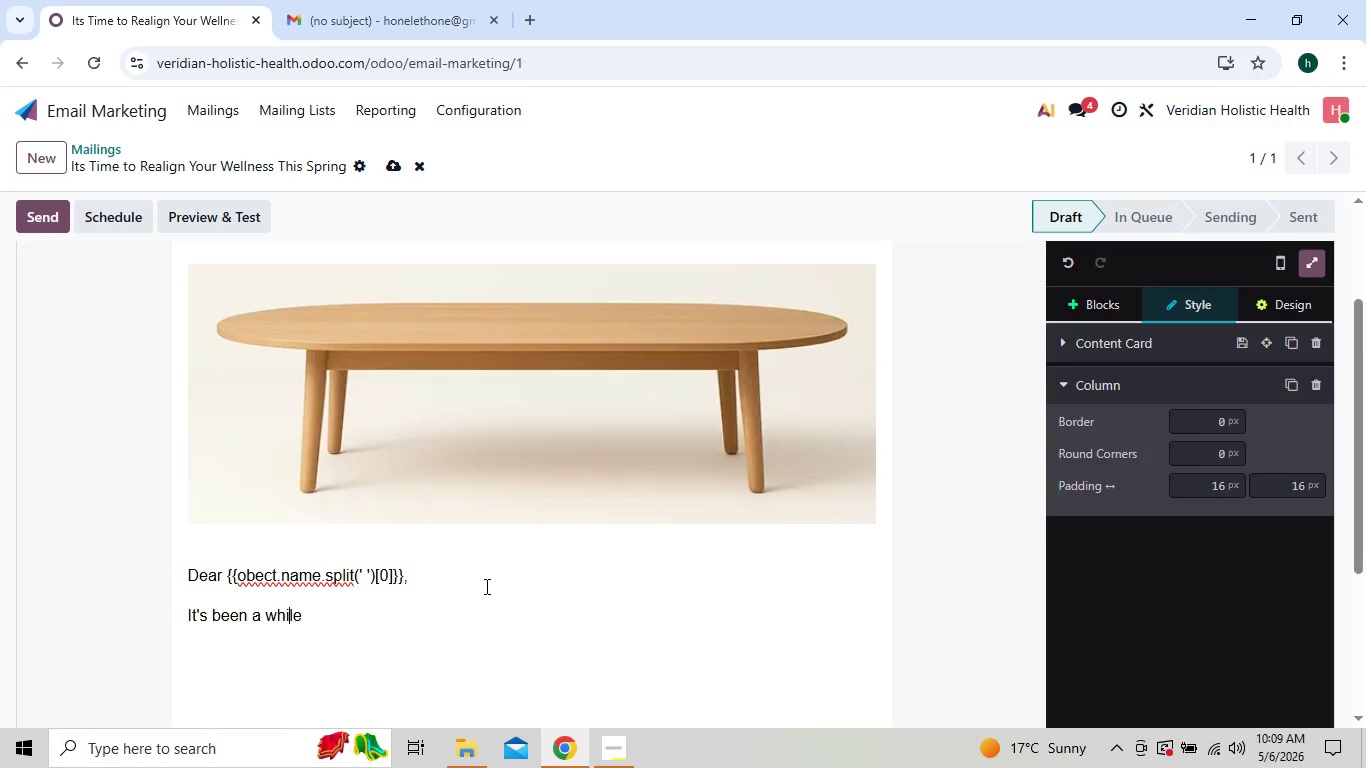 
key(ArrowRight)
 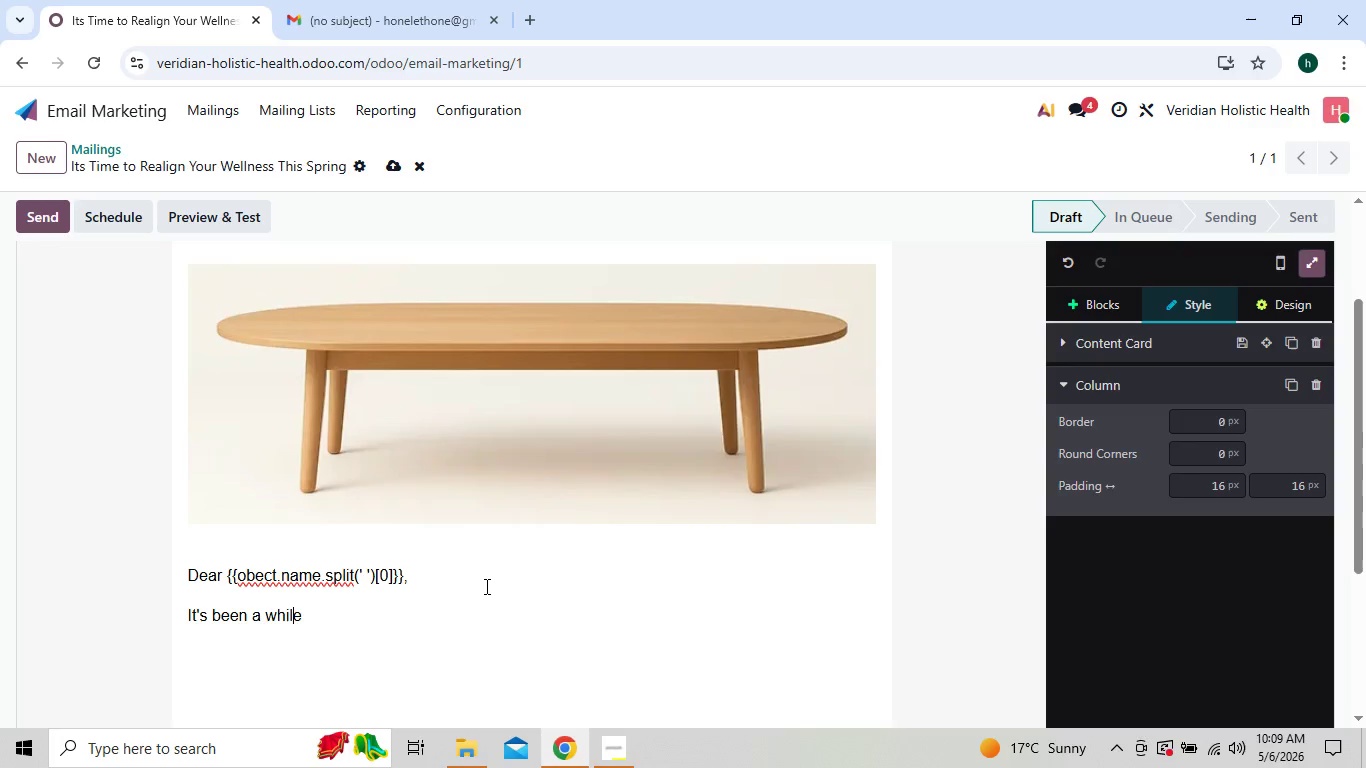 
key(ArrowRight)
 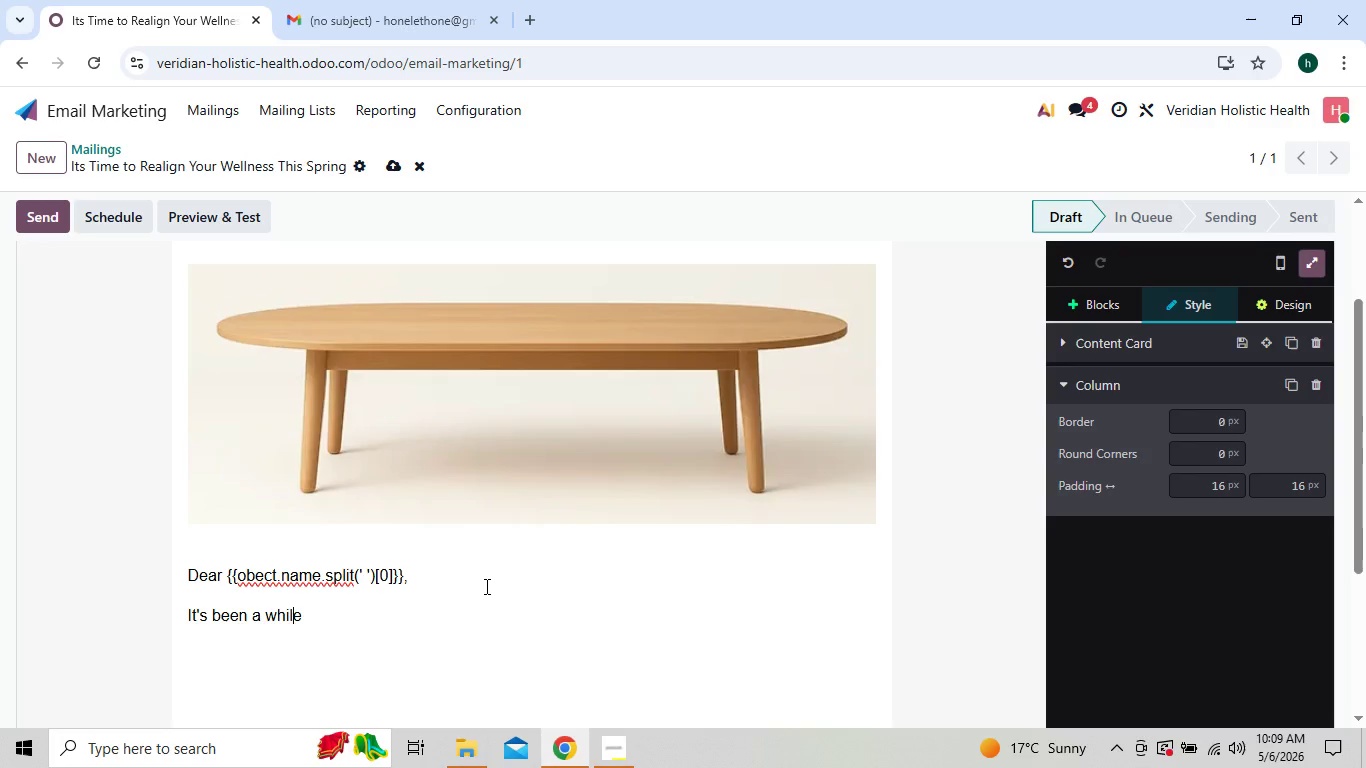 
key(ArrowRight)
 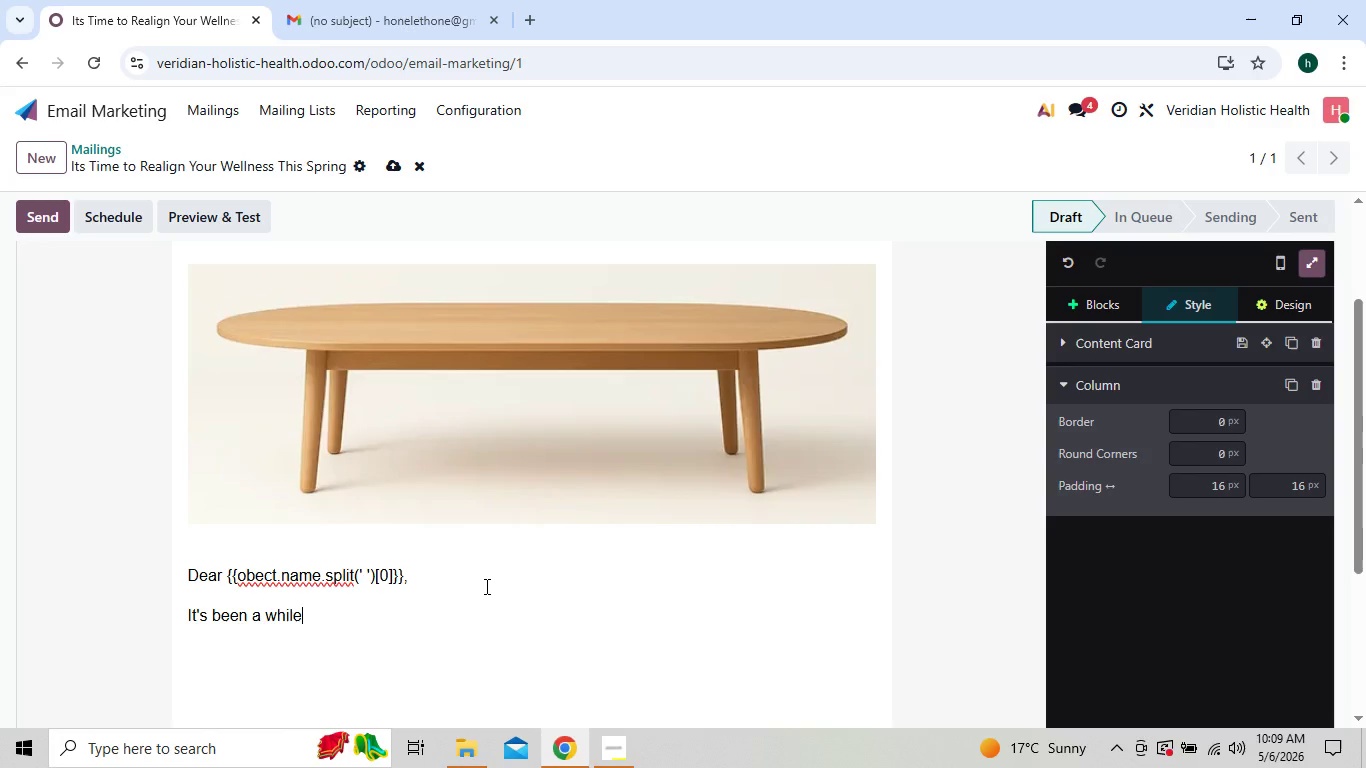 
type( since )
 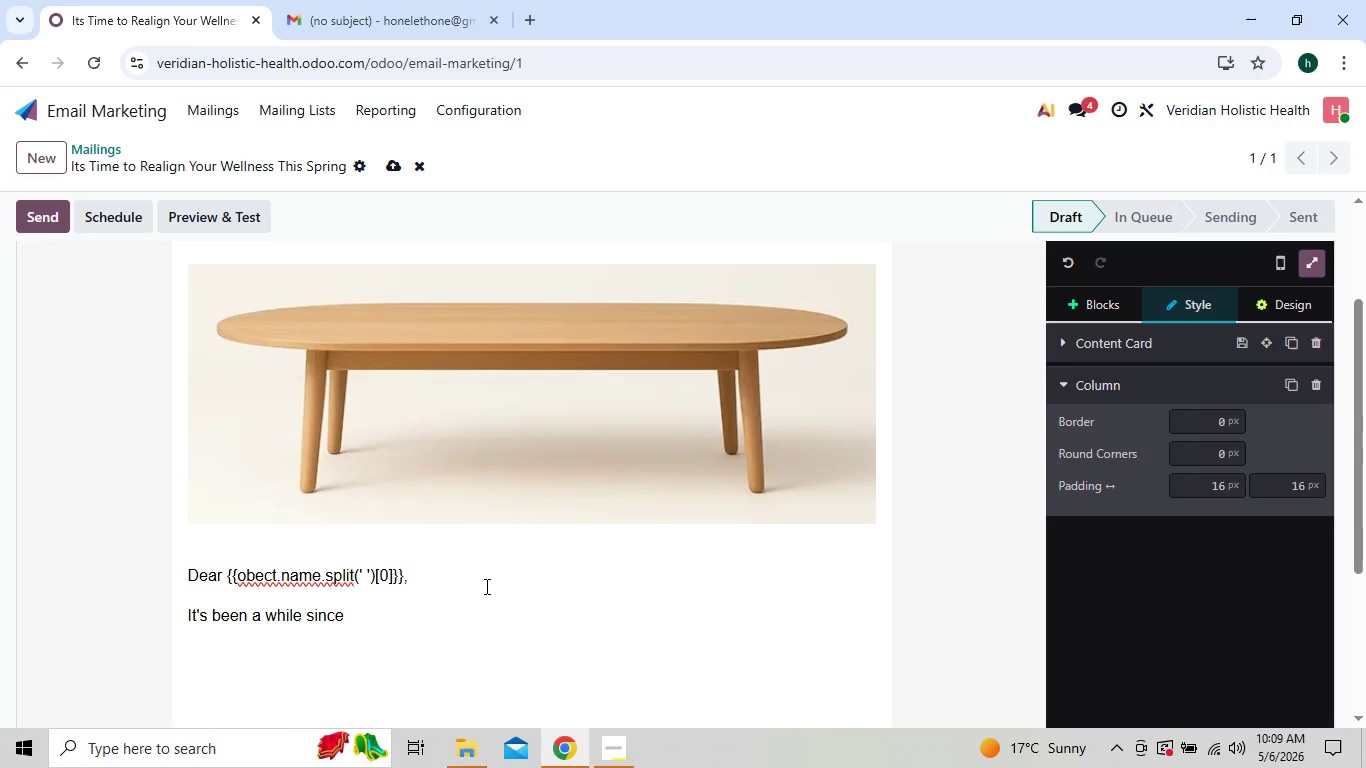 
type(your last visits)
 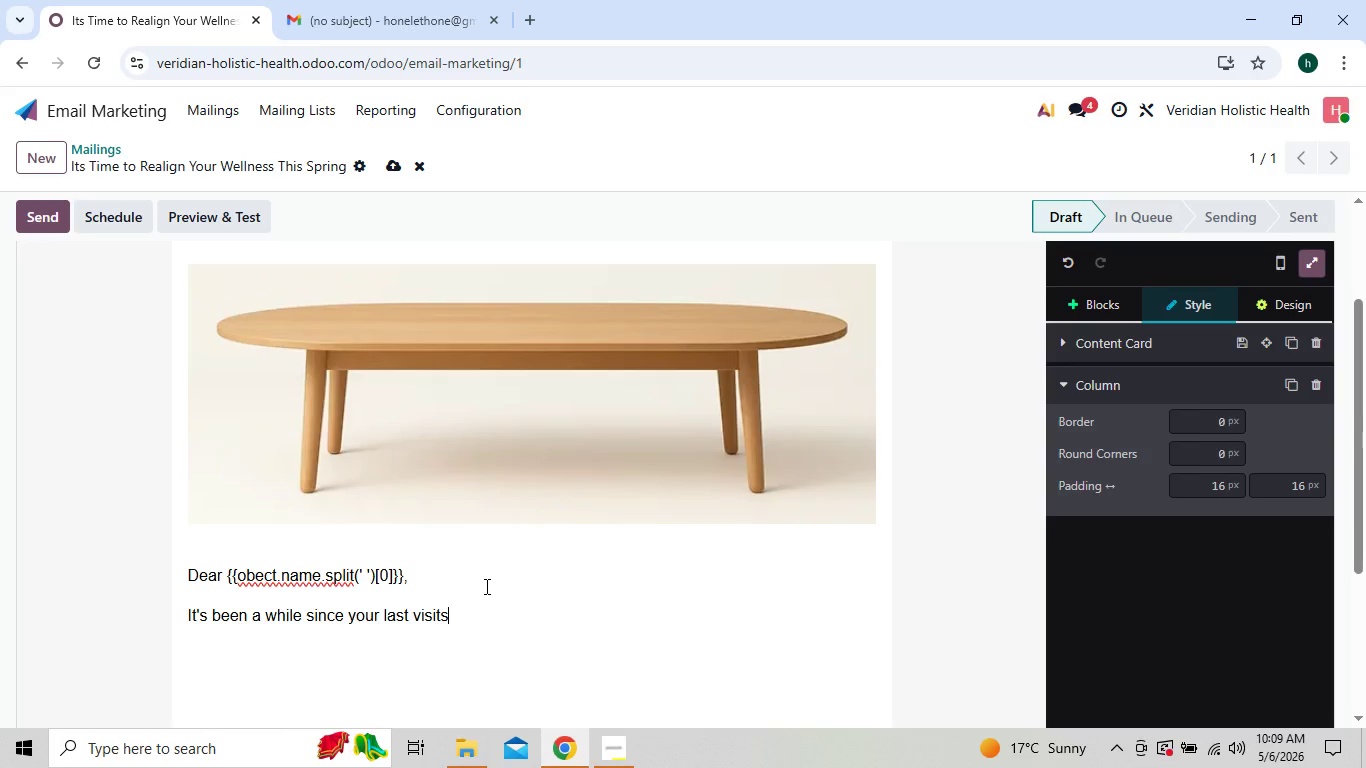 
key(Backspace)
type(, and we hope you've been well. AS)
key(Backspace)
type(s he new season begins.)
key(Backspace)
type(,)
 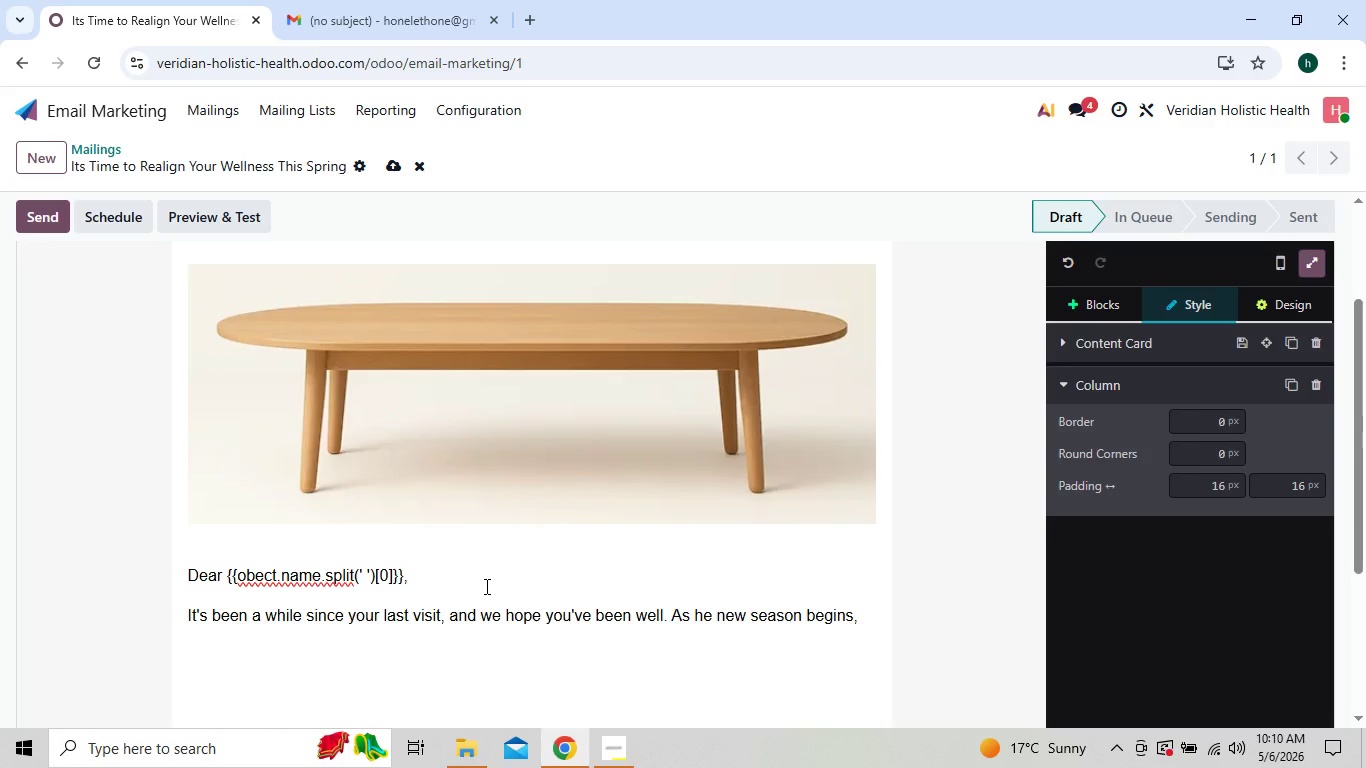 
type( spring)
 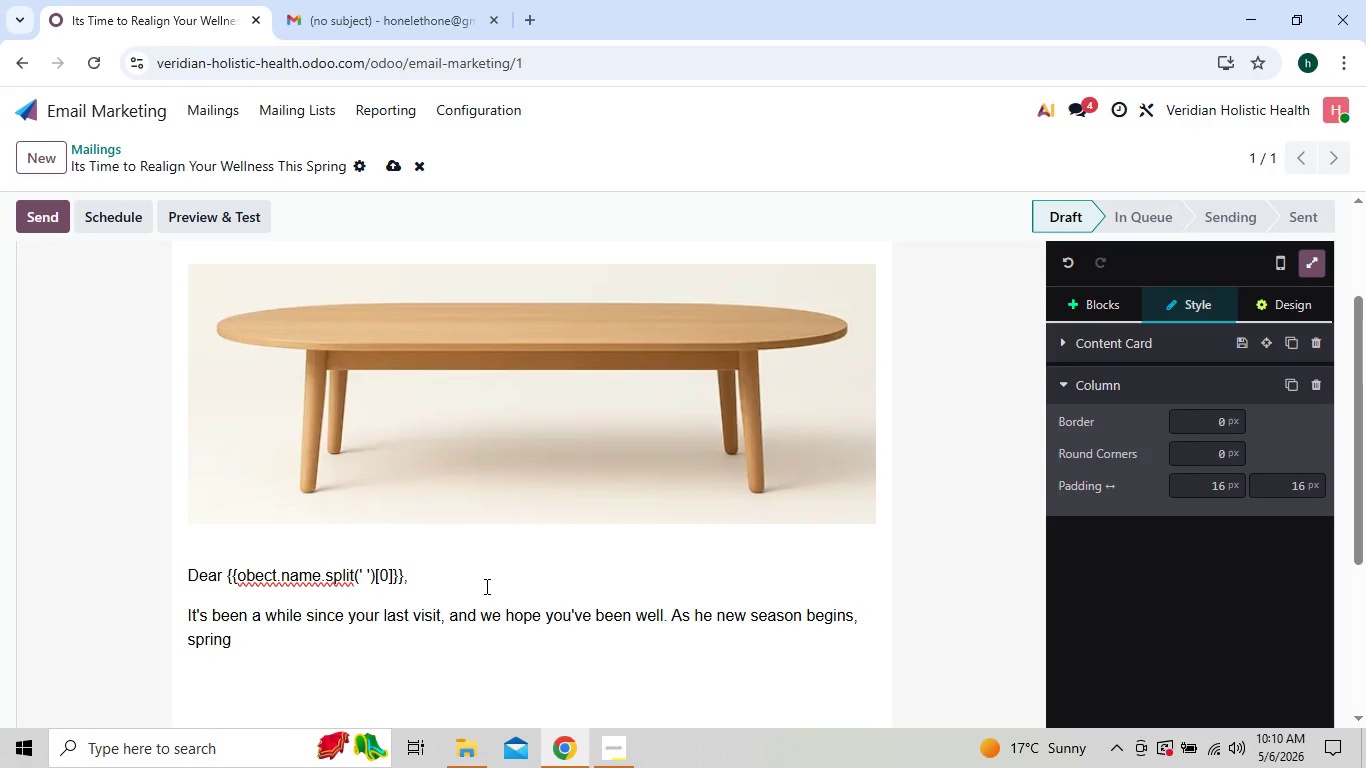 
type( offers the perfect opportunity o)
key(Backspace)
type(to reset, restore, and realing)
 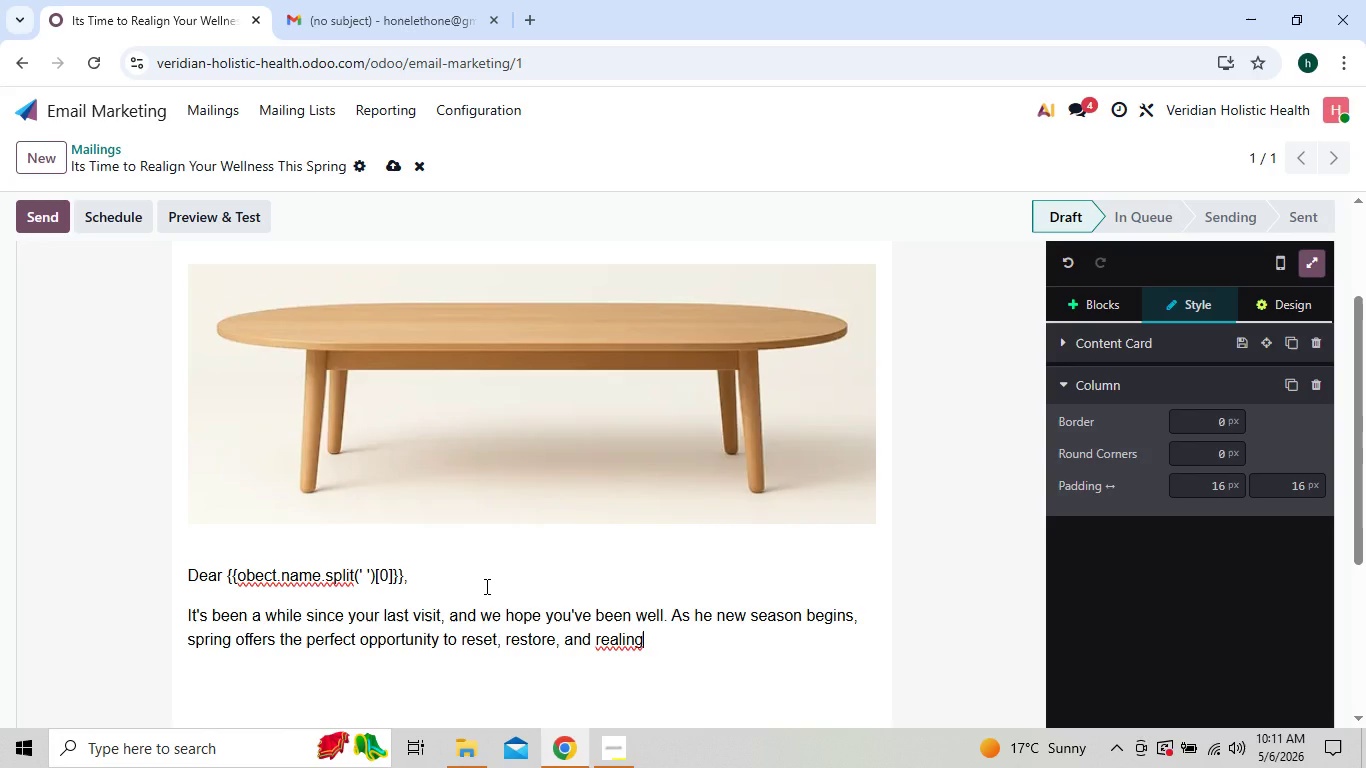 
key(Backspace)
key(Backspace)
type(gn )
 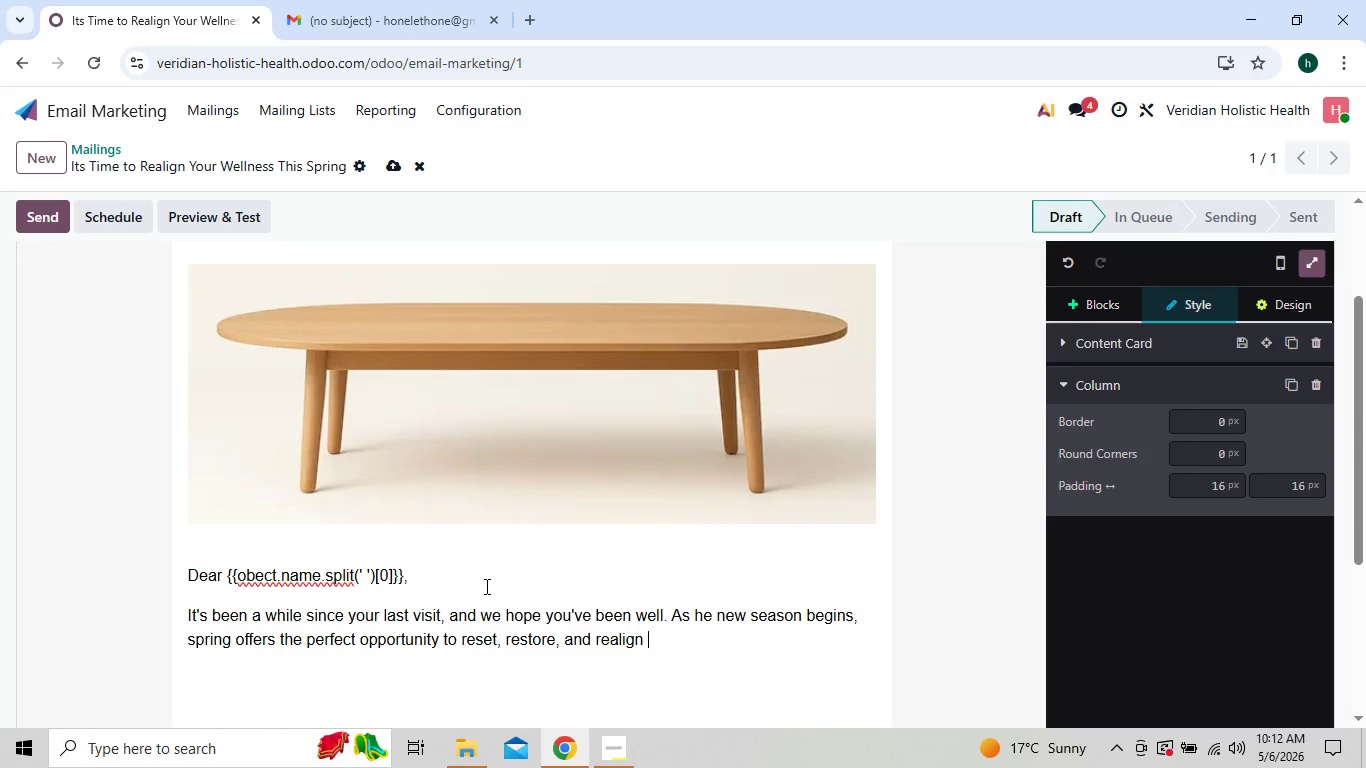 
type(your body.)
 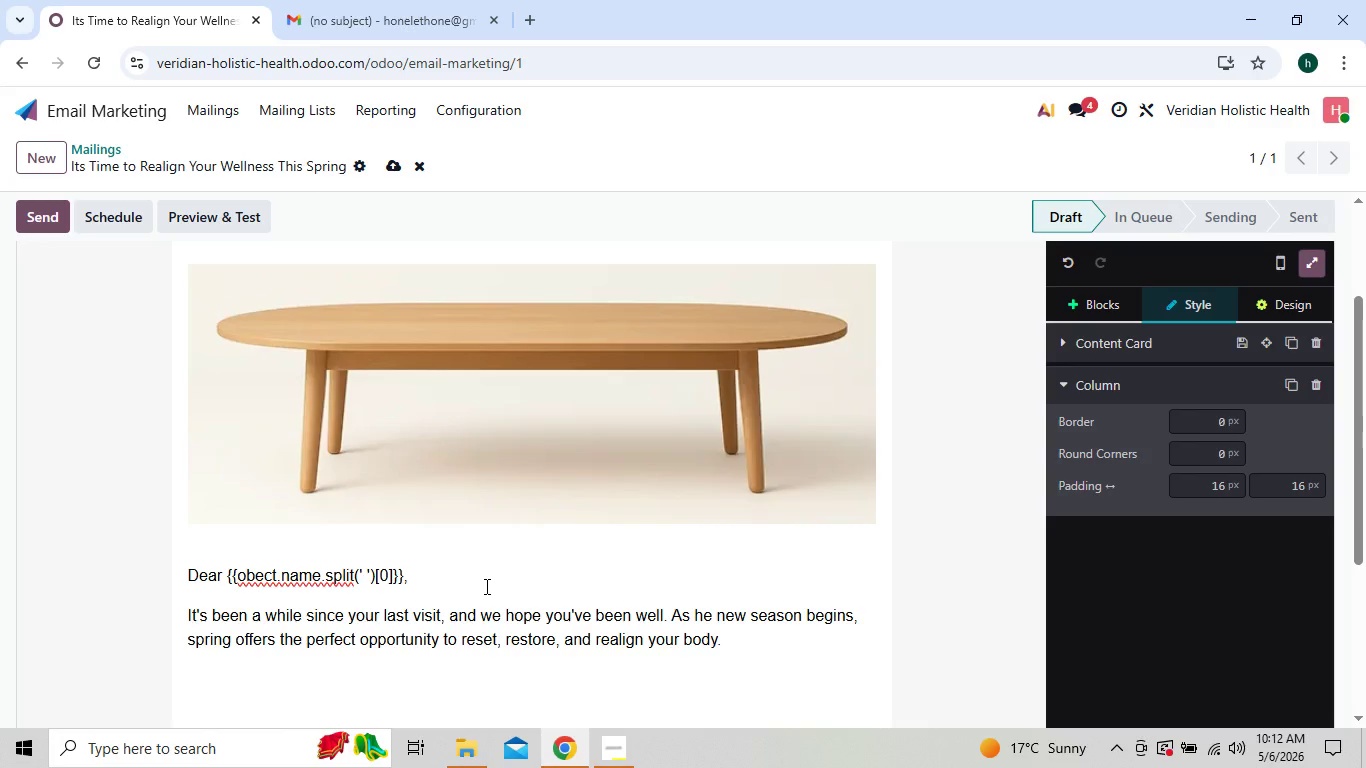 
key(Enter)
 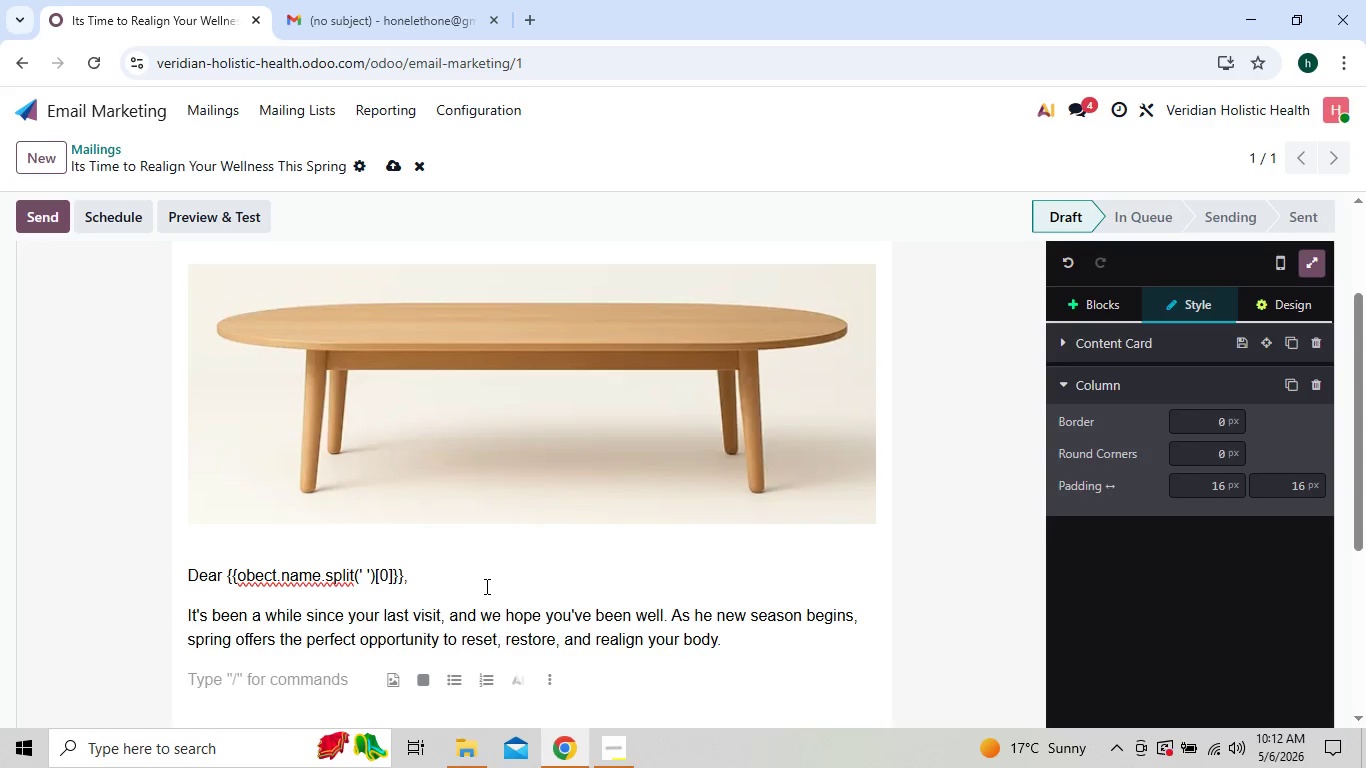 
wait(6.44)
 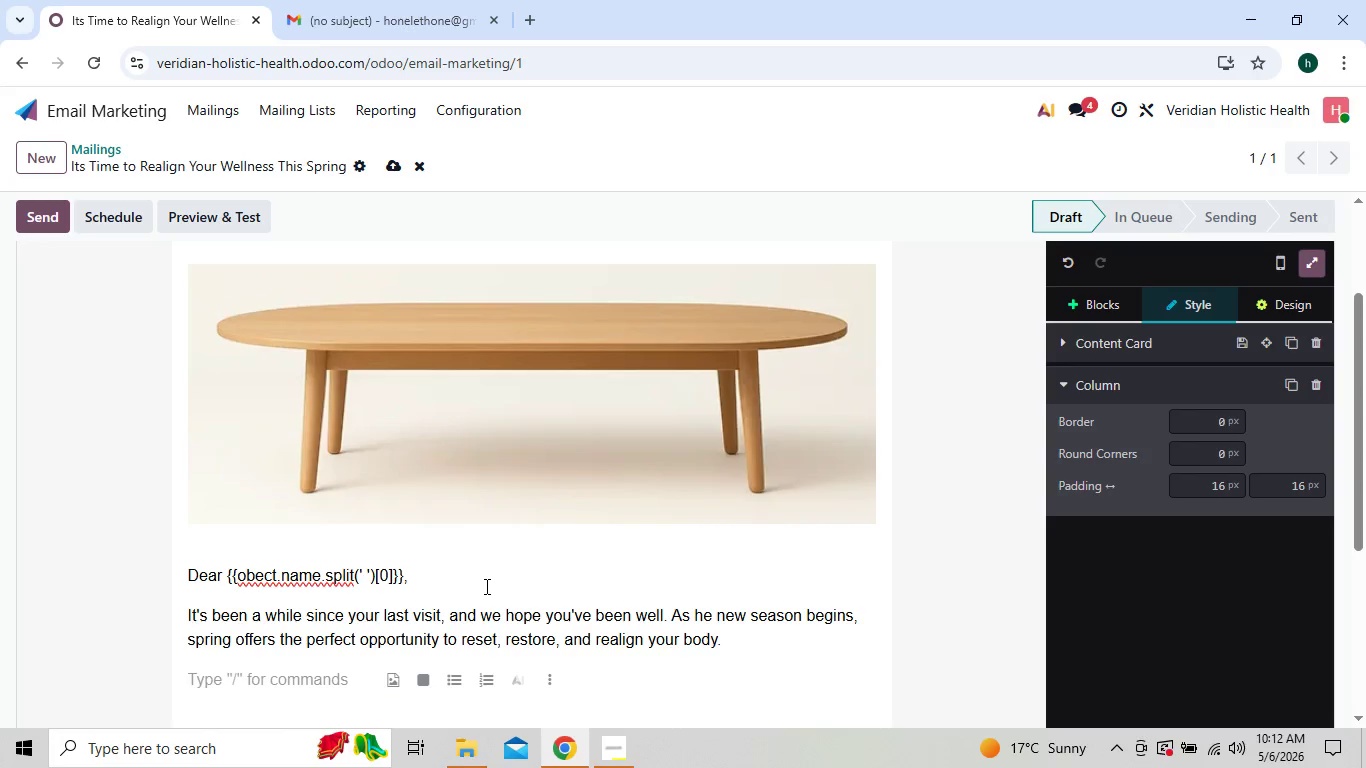 
type(If you)
 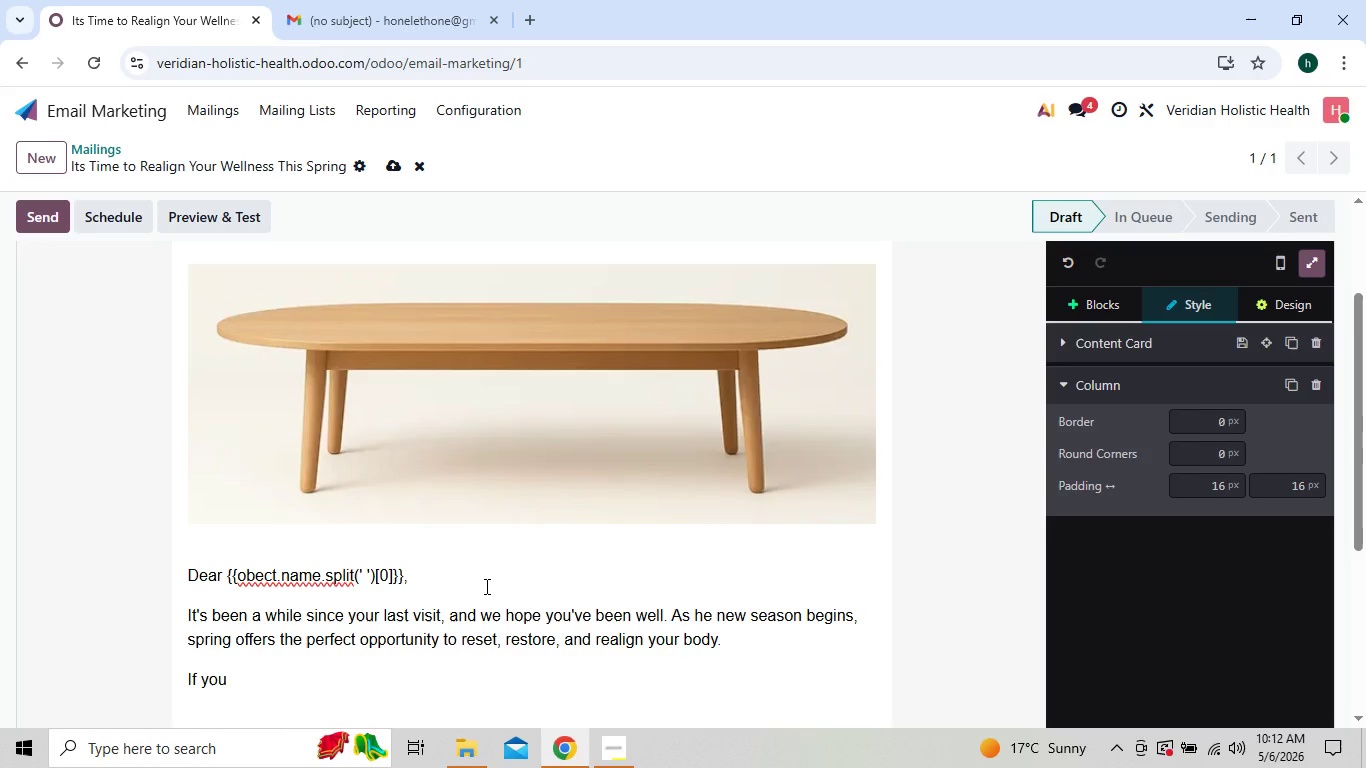 
wait(5.09)
 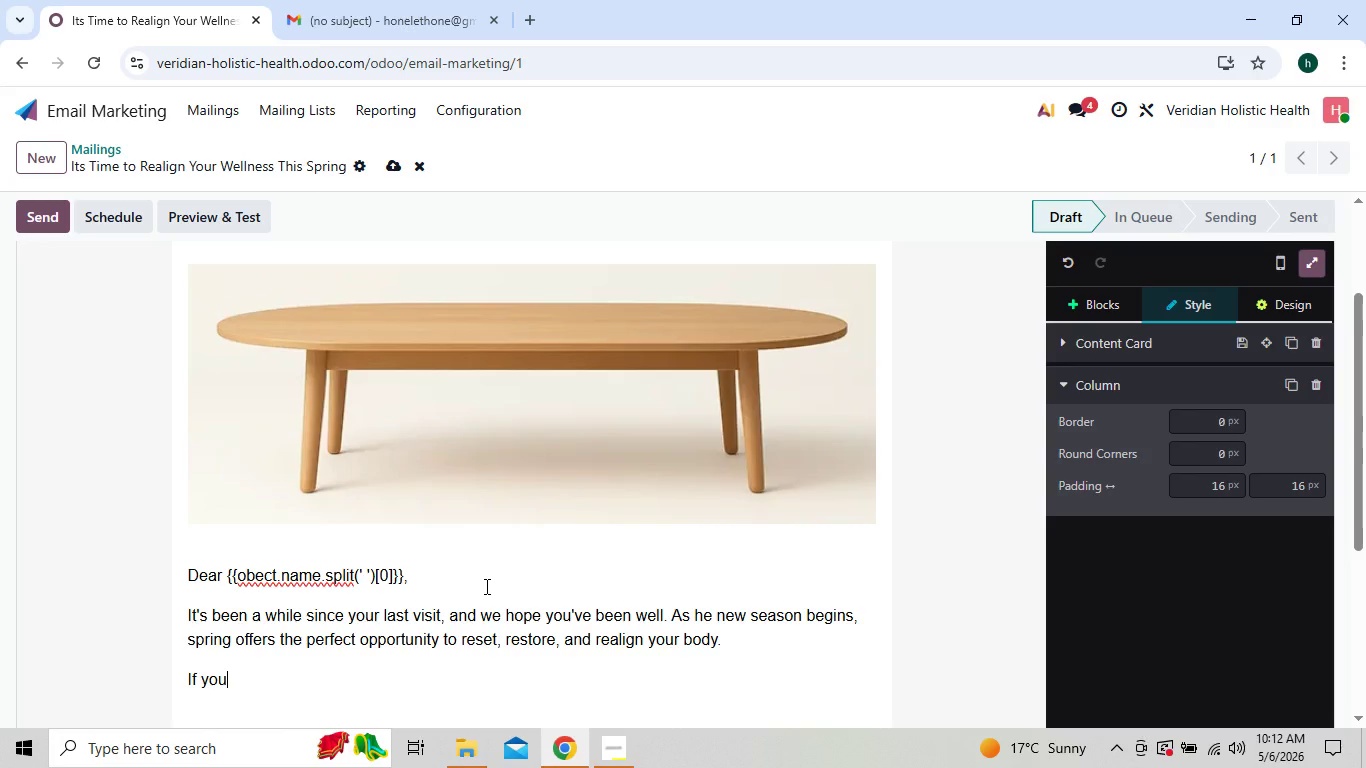 
type('ve)
 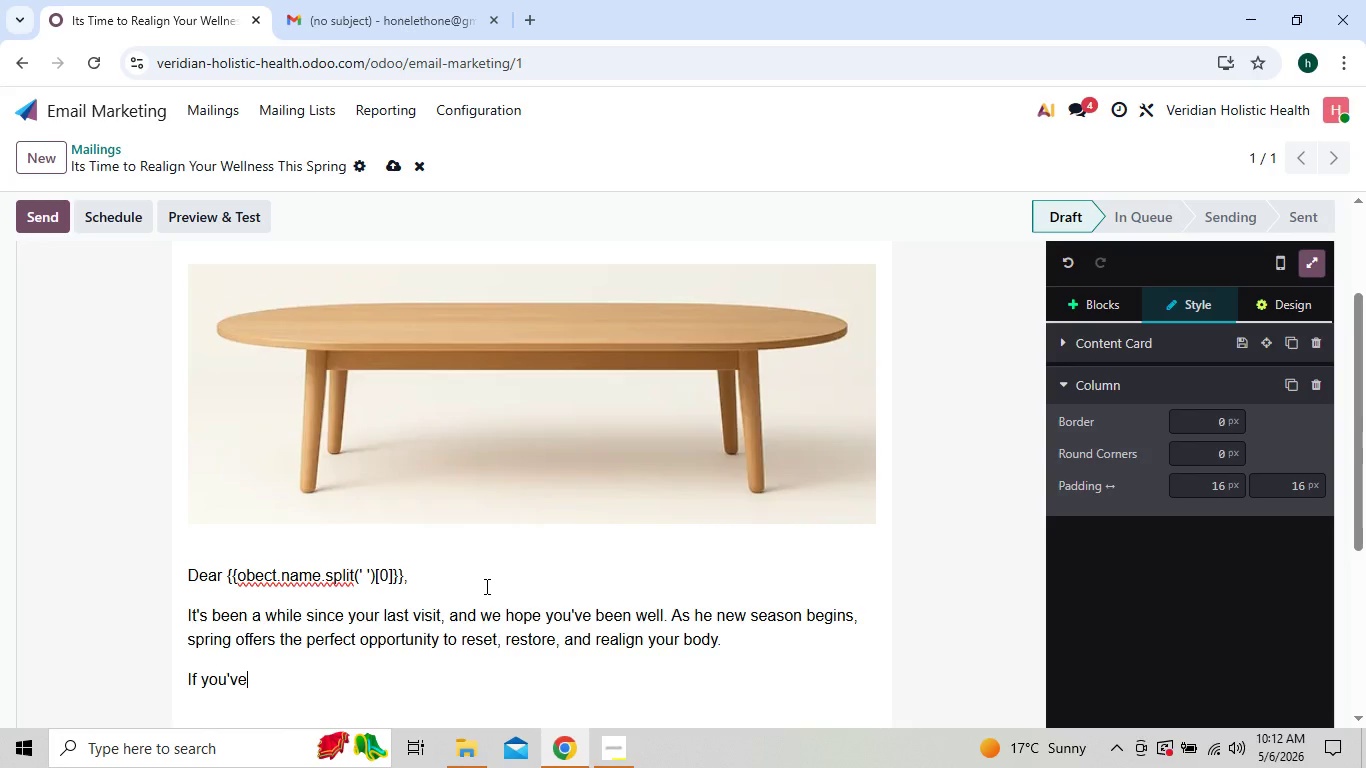 
type( been)
 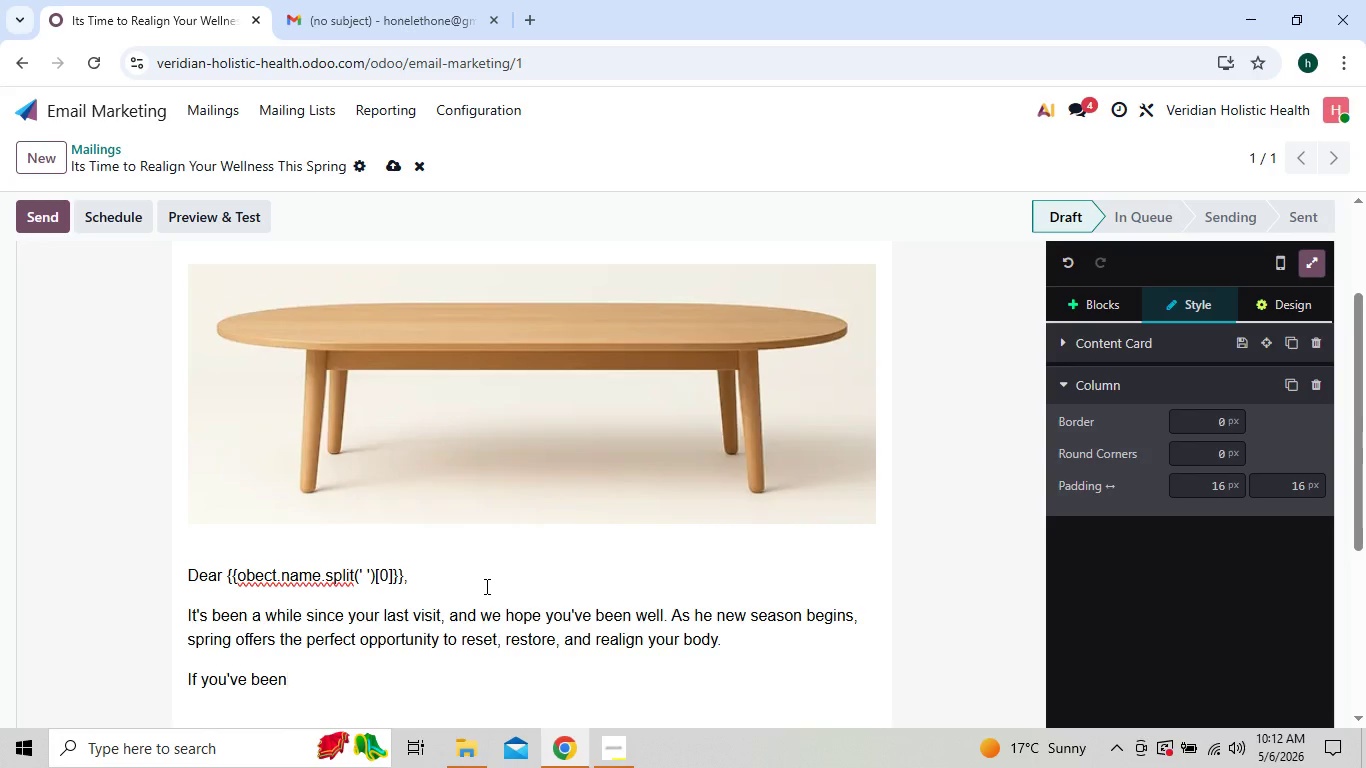 
type( thinking about)
 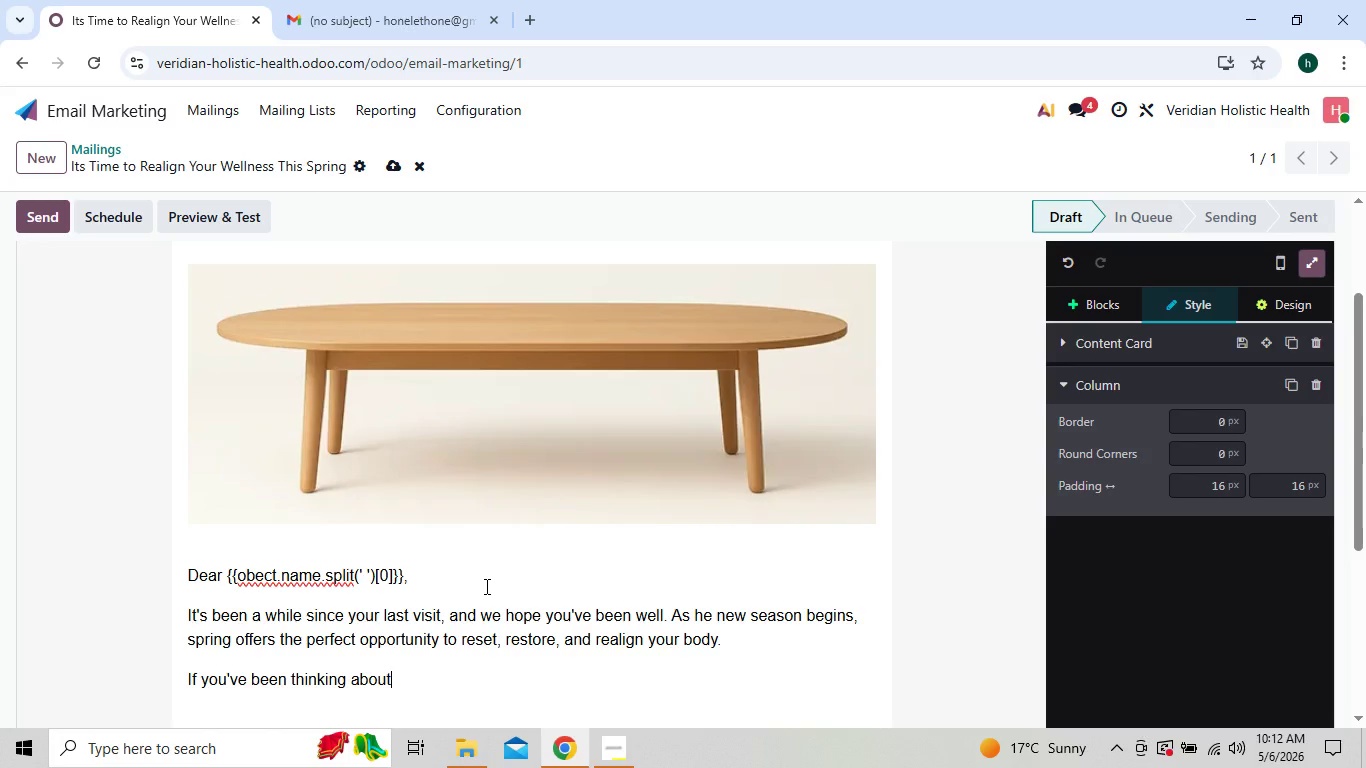 
type( getting back toy)
key(Backspace)
type( your {{object.x_)
 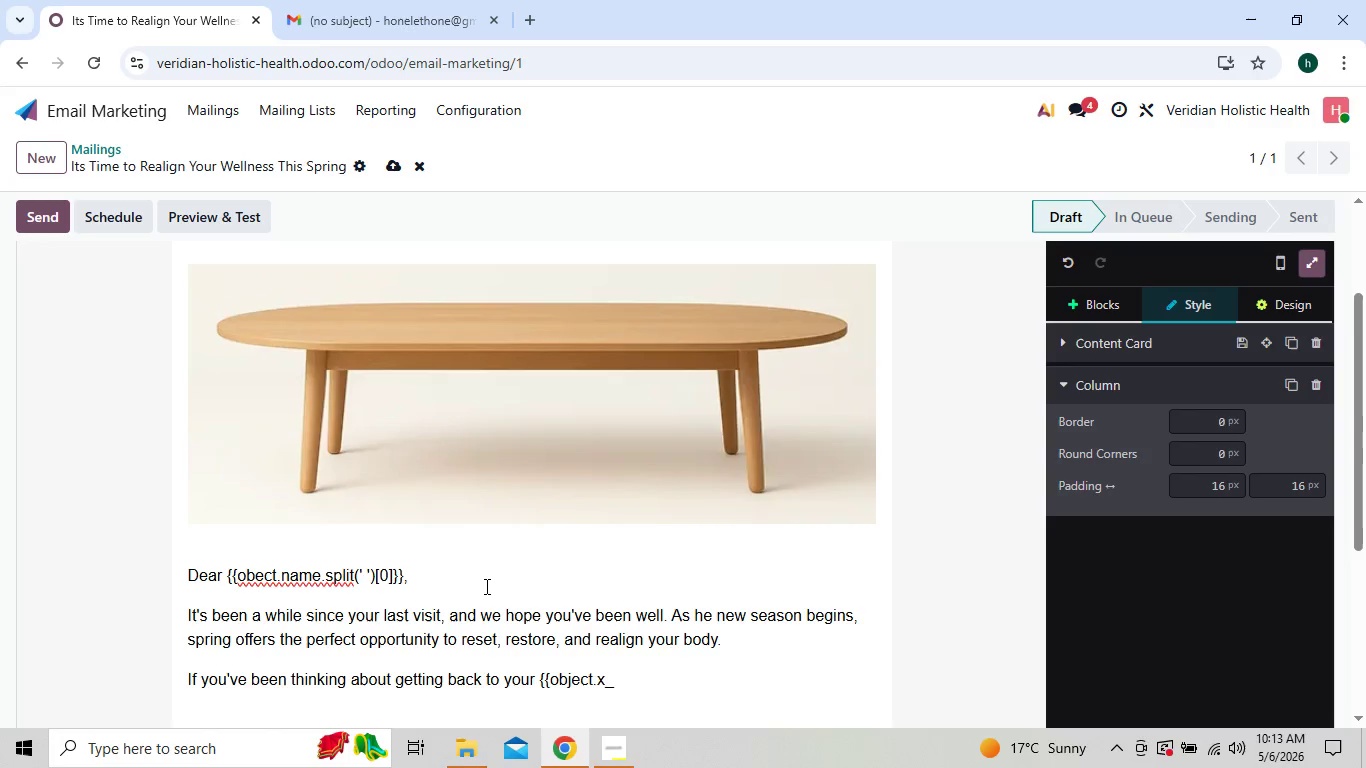 
type(primary_iner)
key(Backspace)
key(Backspace)
key(Backspace)
 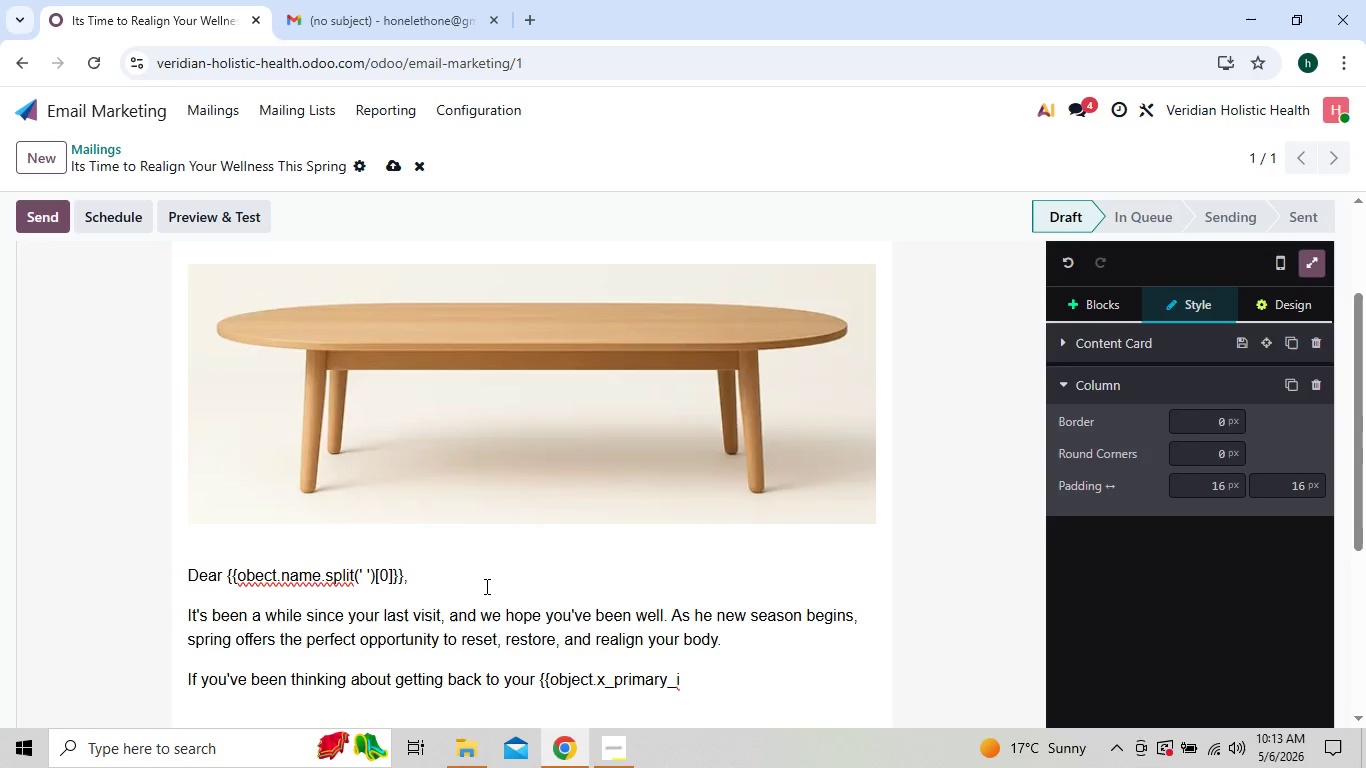 
type(nterest)
 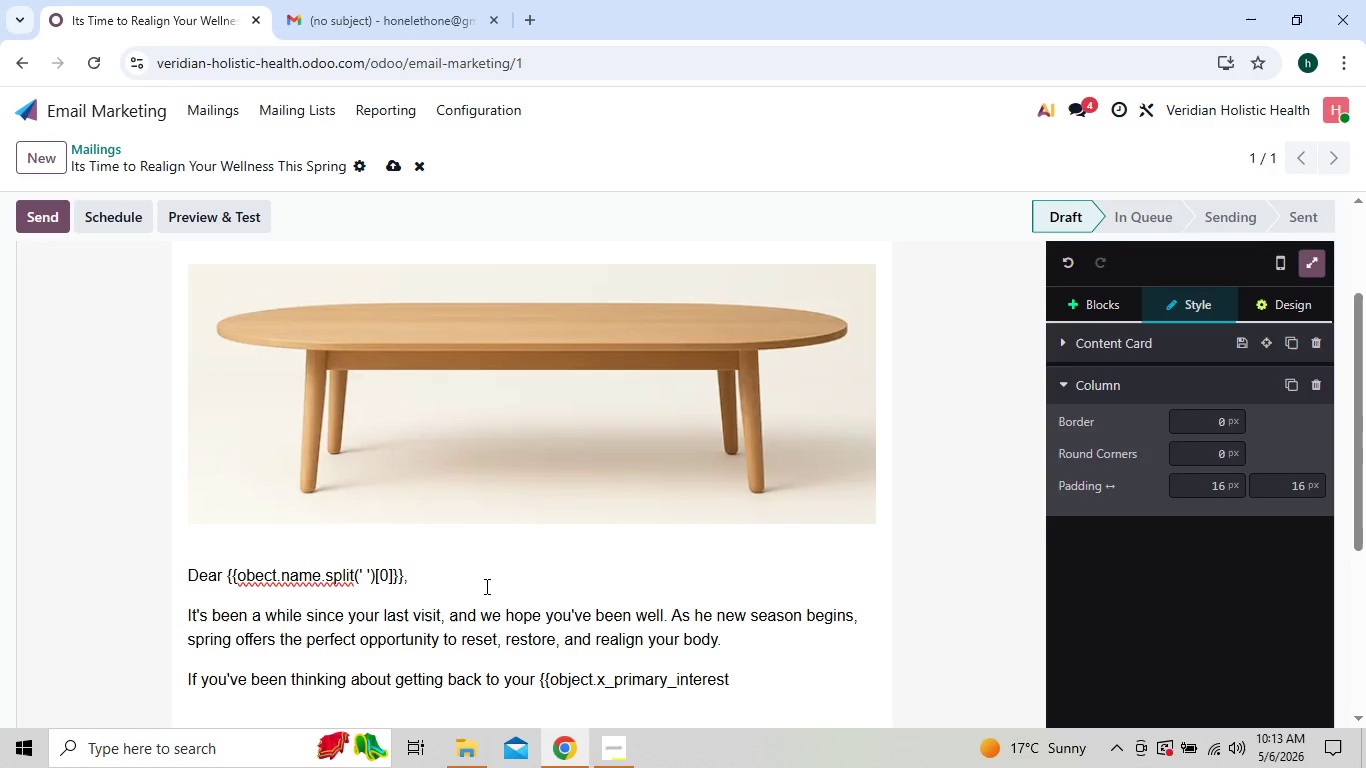 
type(}} care rouy)
key(Backspace)
type(i)
 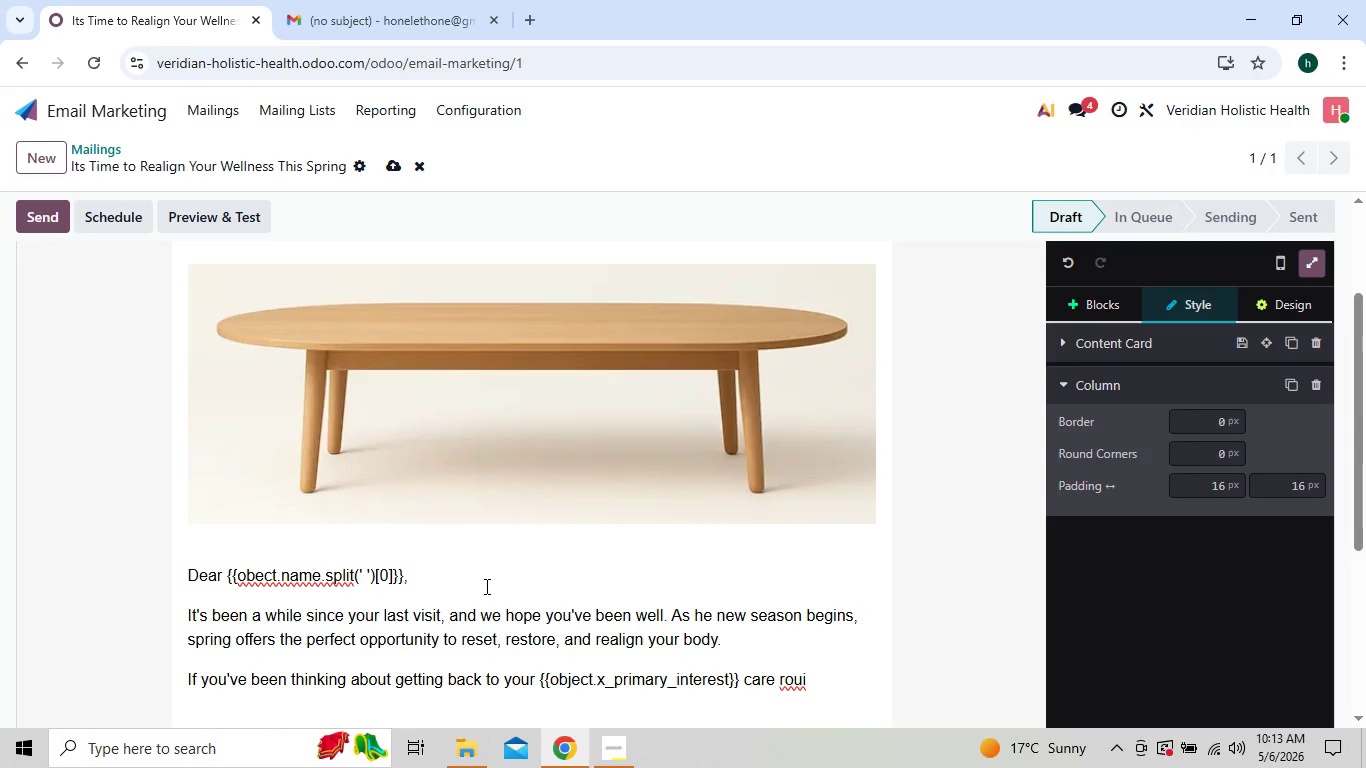 
key(Backspace)
type(tine, now)
 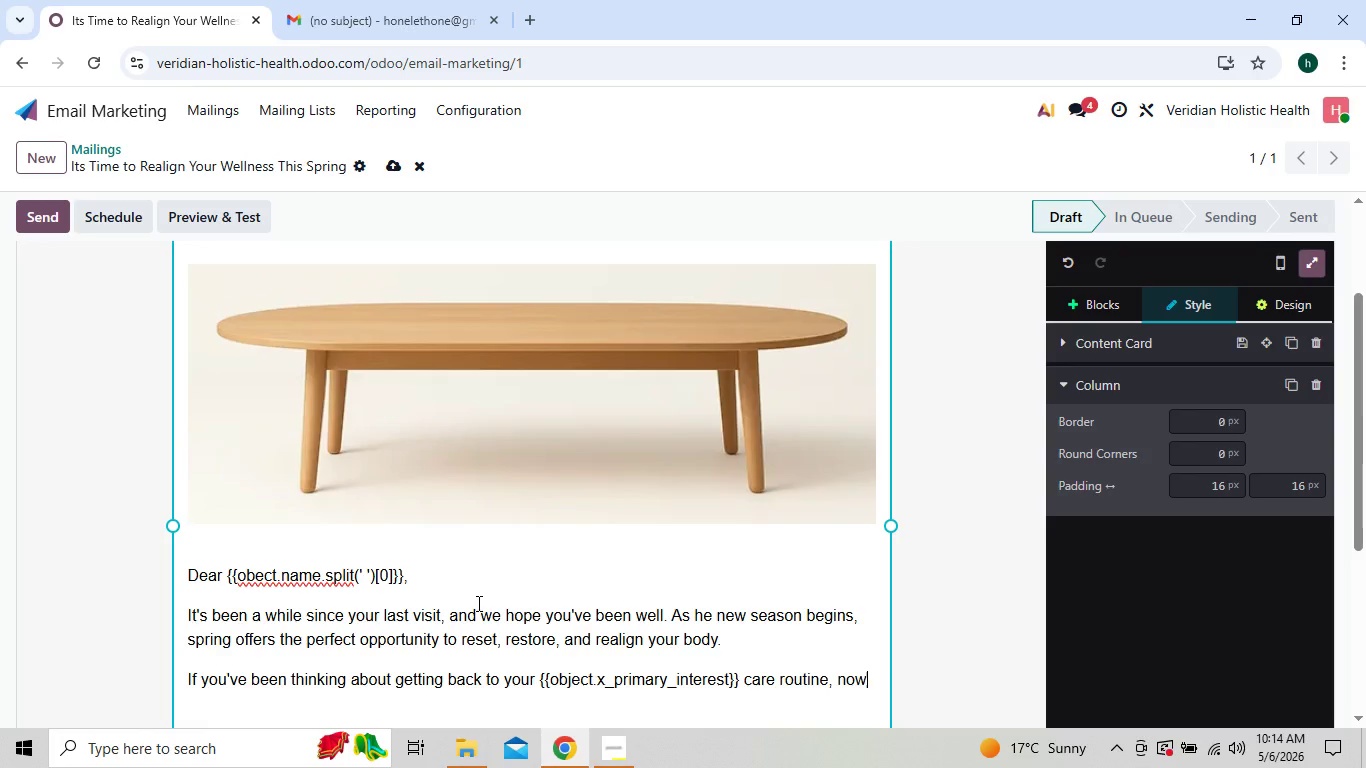 
wait(12.31)
 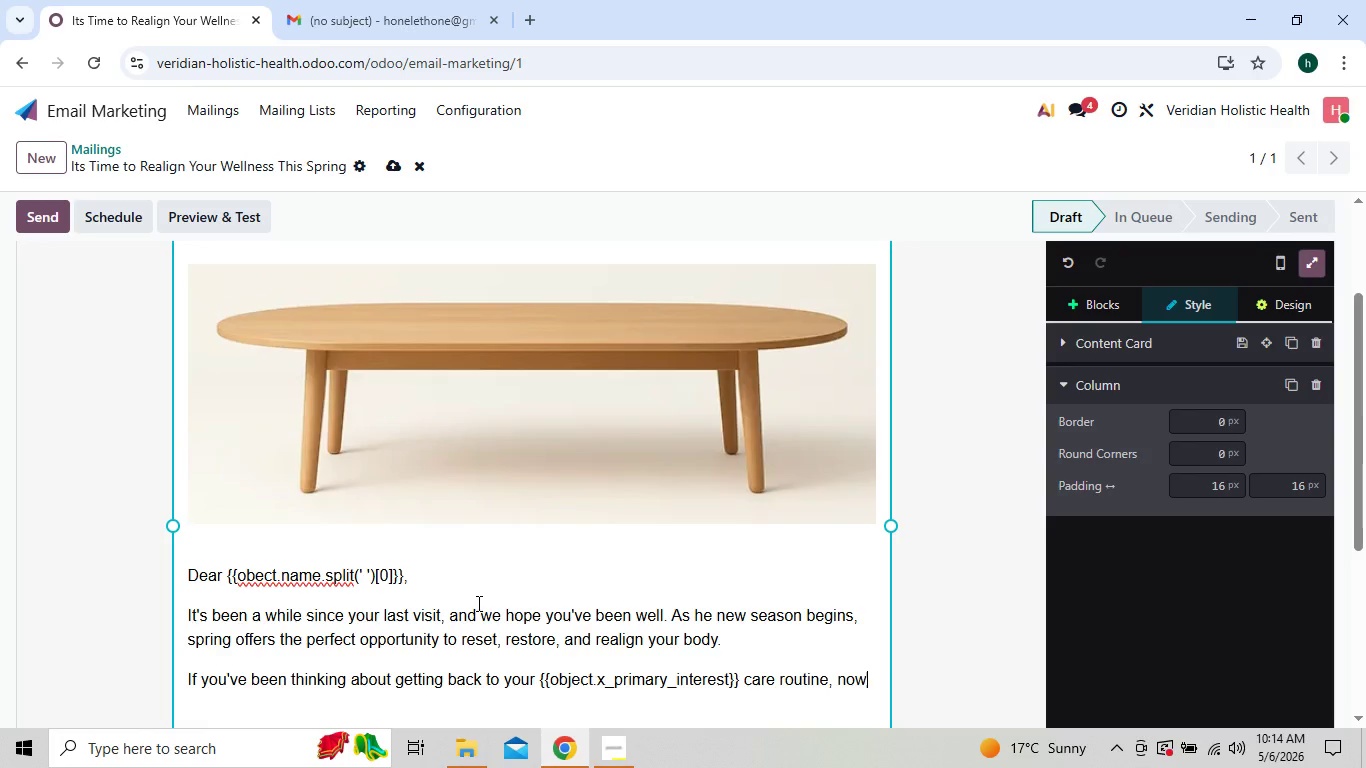 
type( is the ideal time.)
 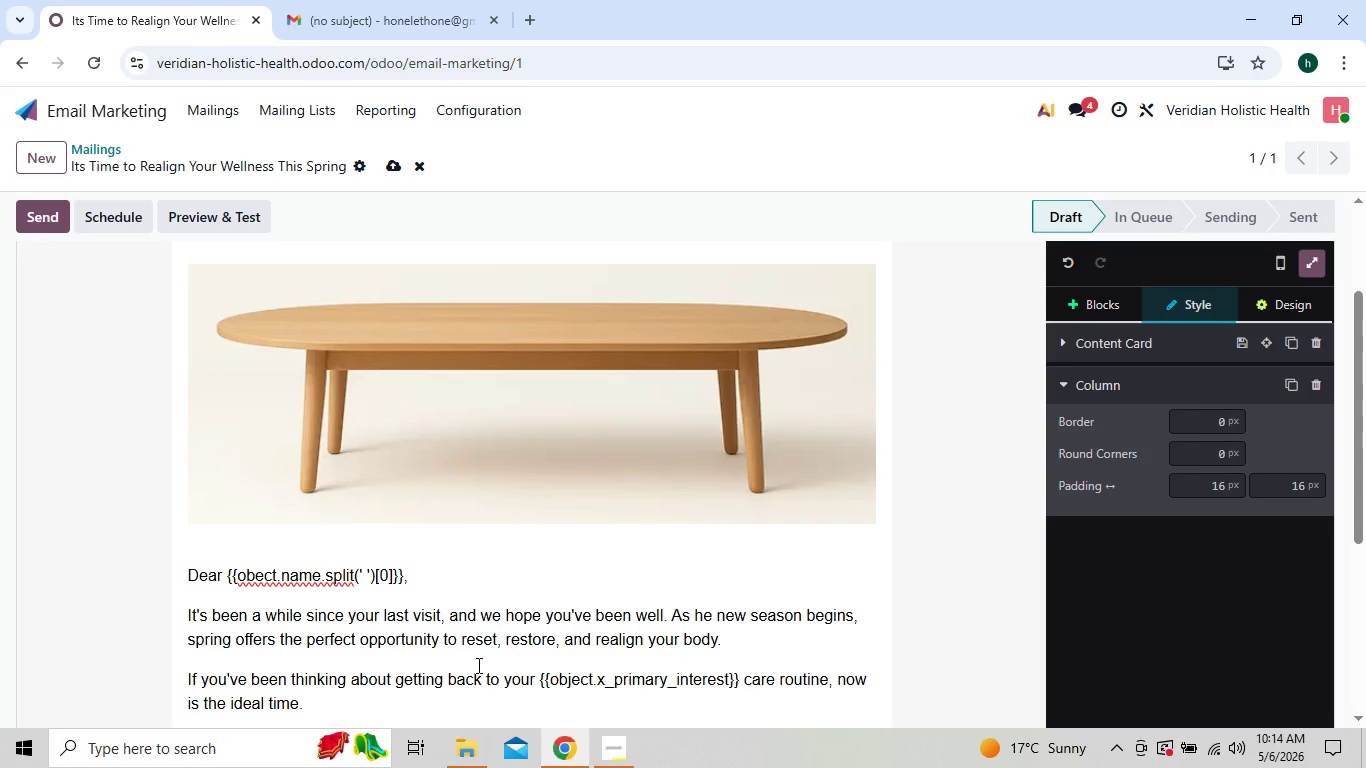 
key(Enter)
 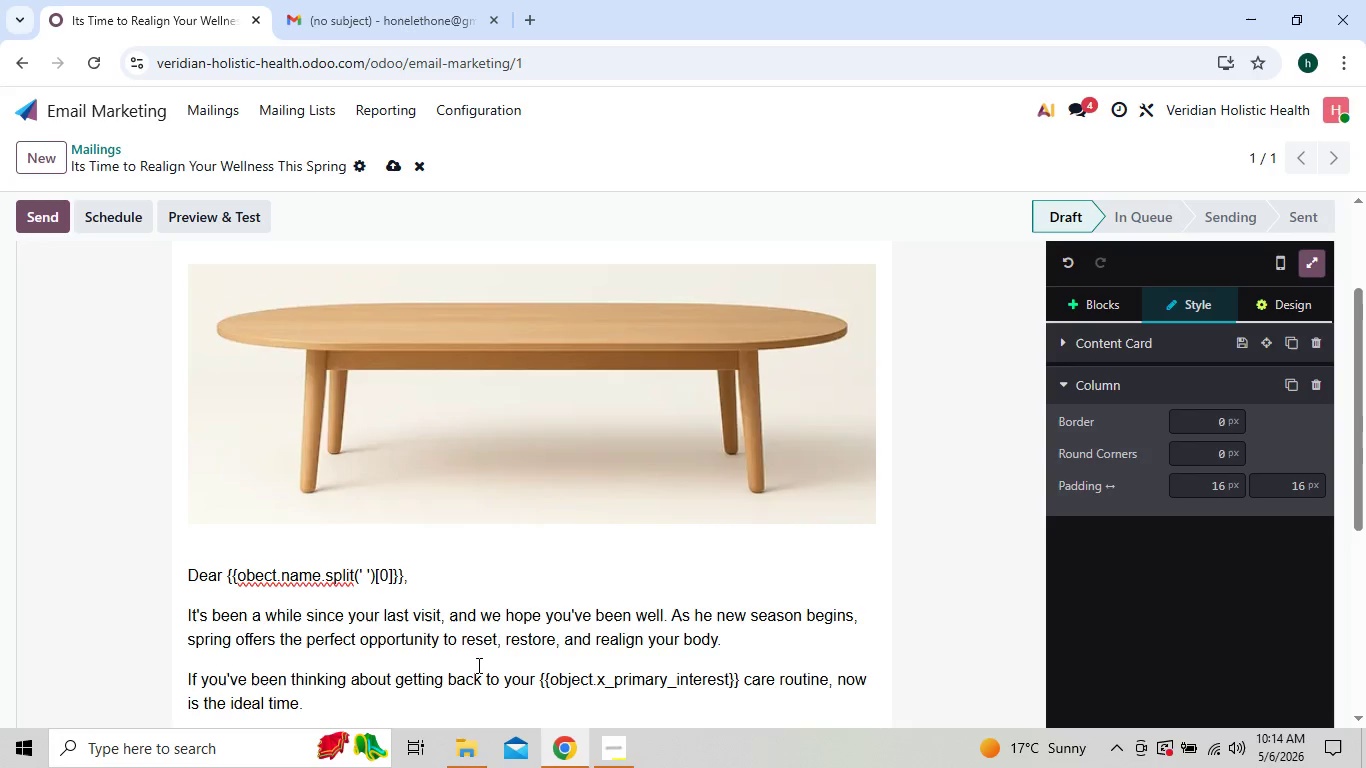 
mouse_move([494, 544])
 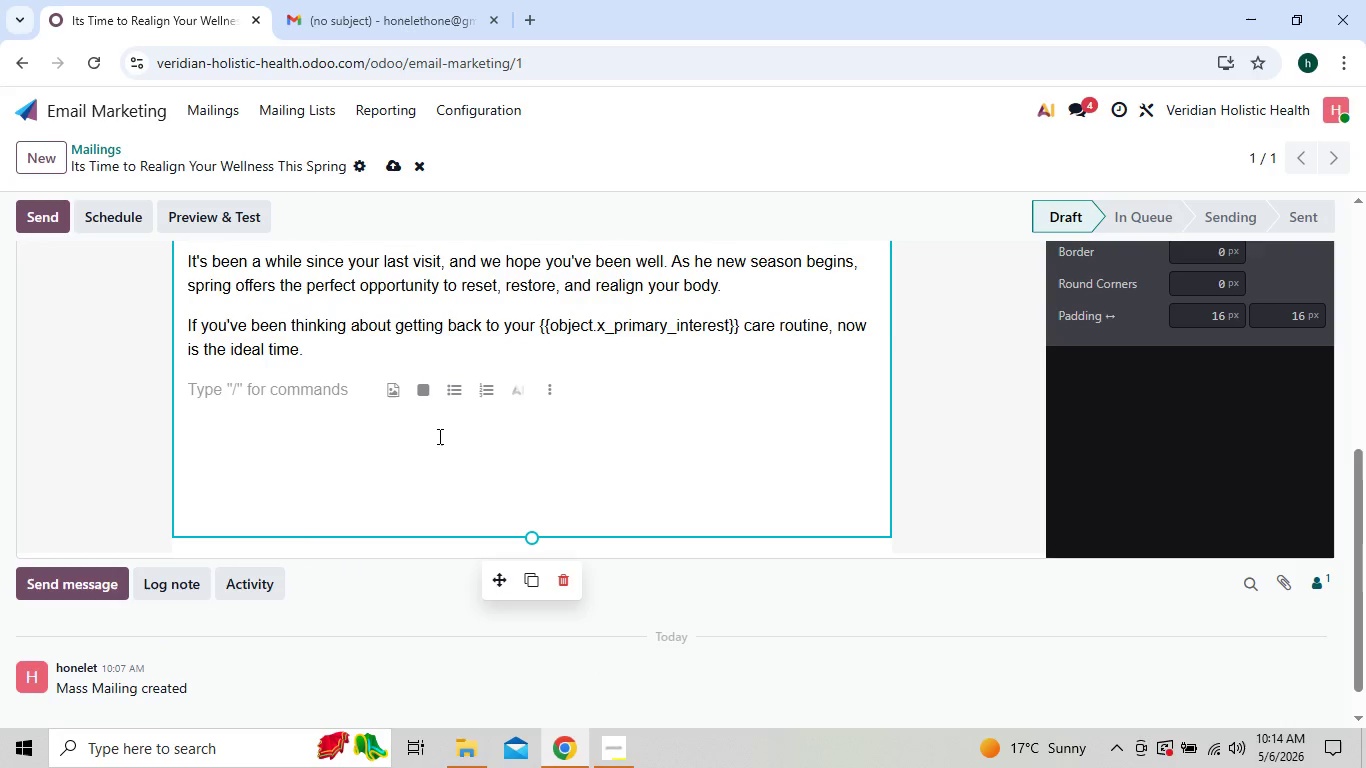 
wait(8.23)
 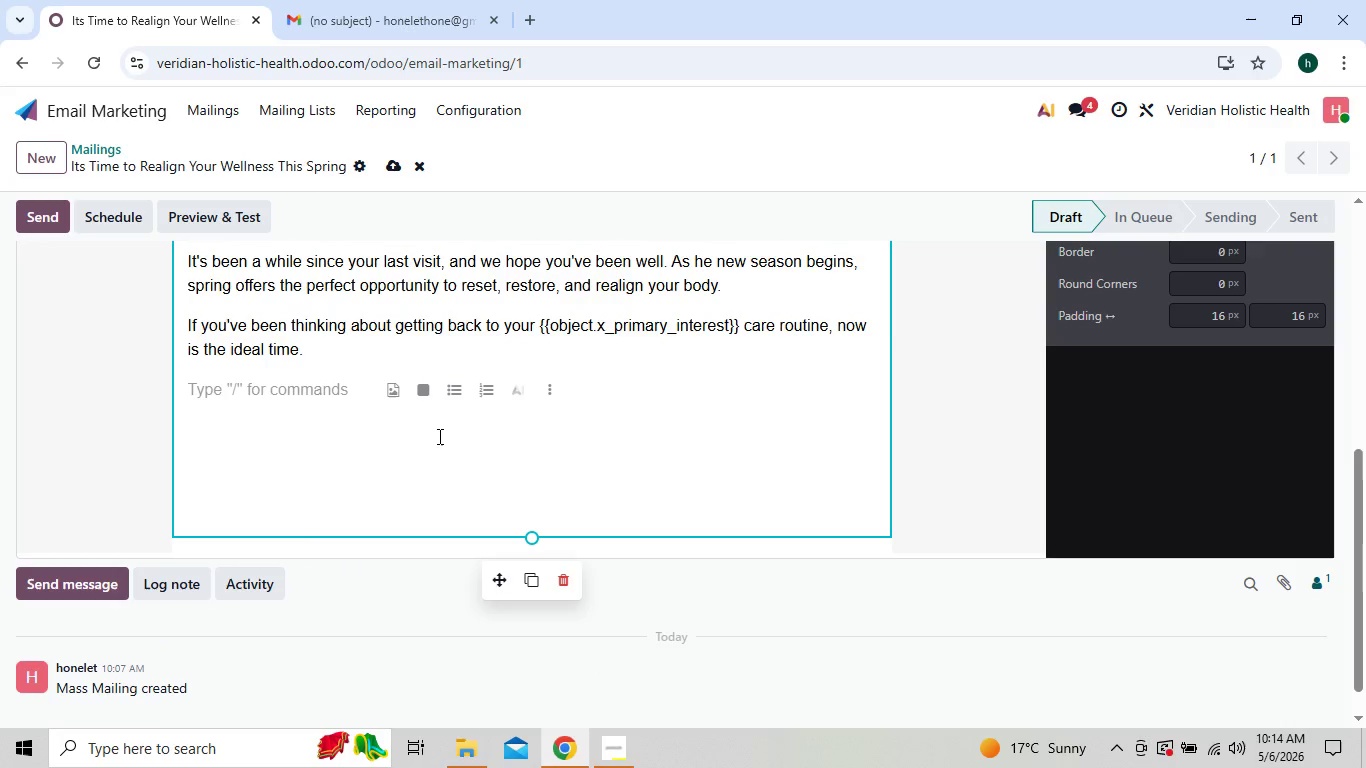 
left_click([608, 753])